 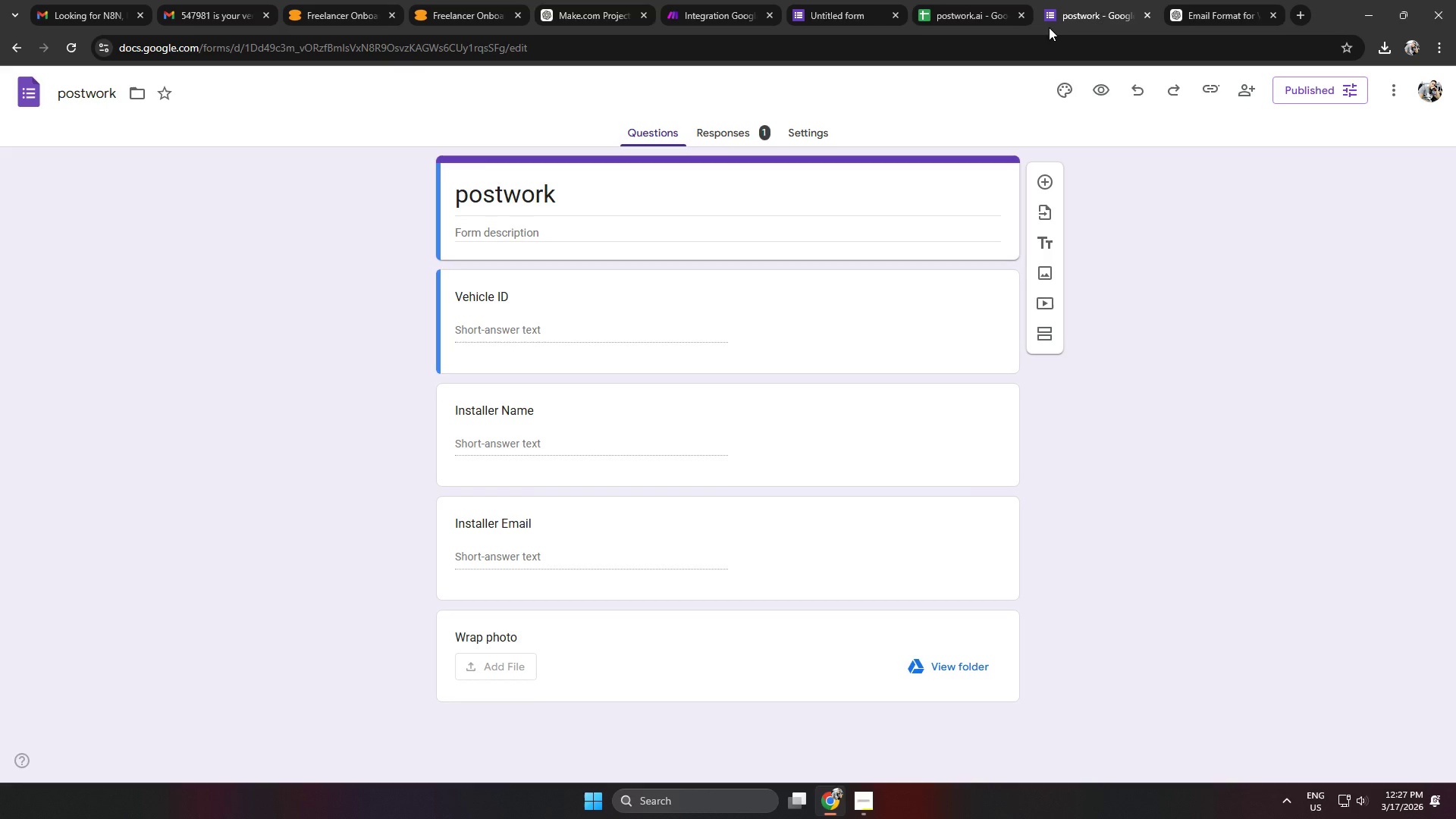 
left_click([196, 8])
 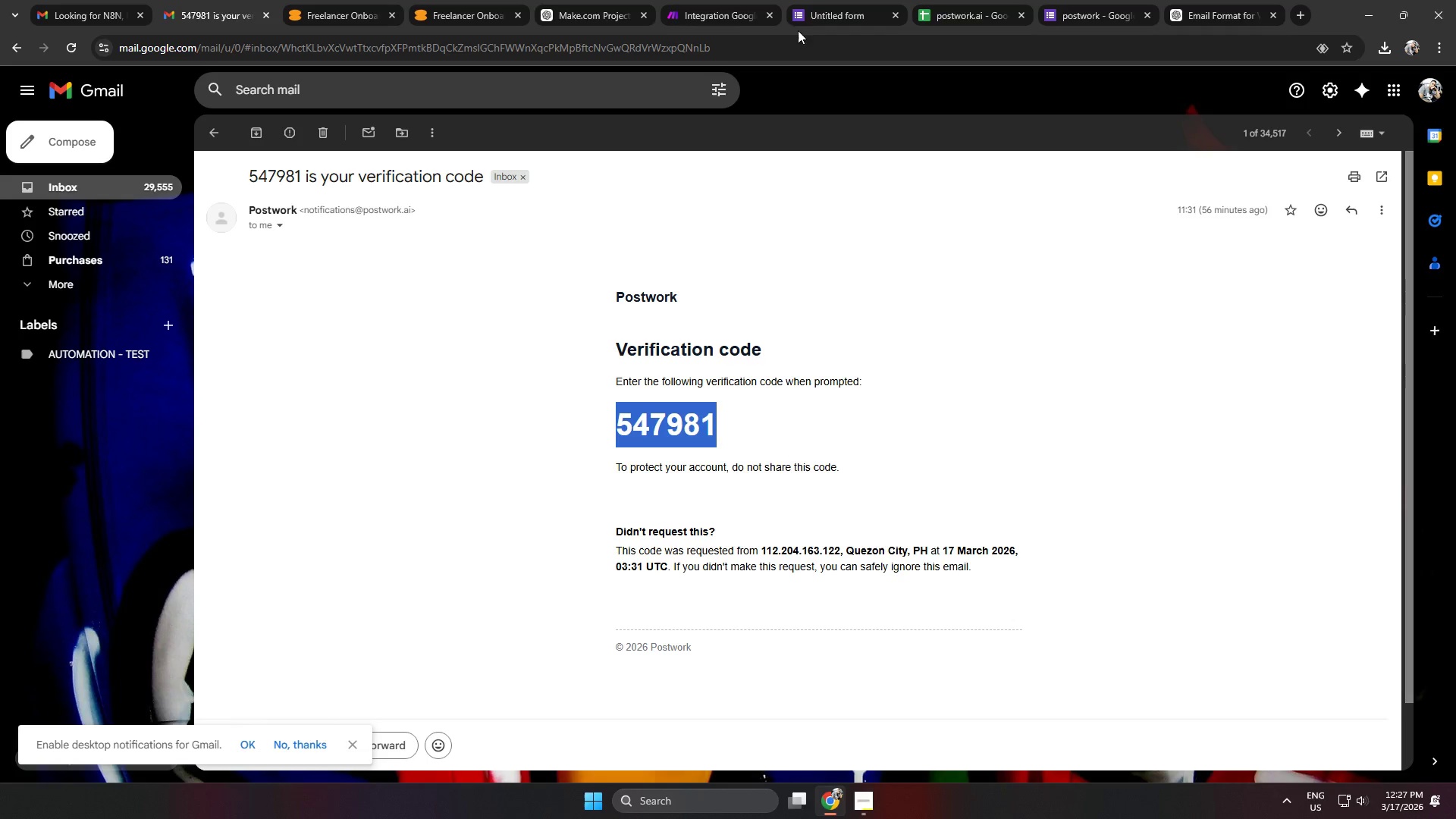 
left_click([697, 15])
 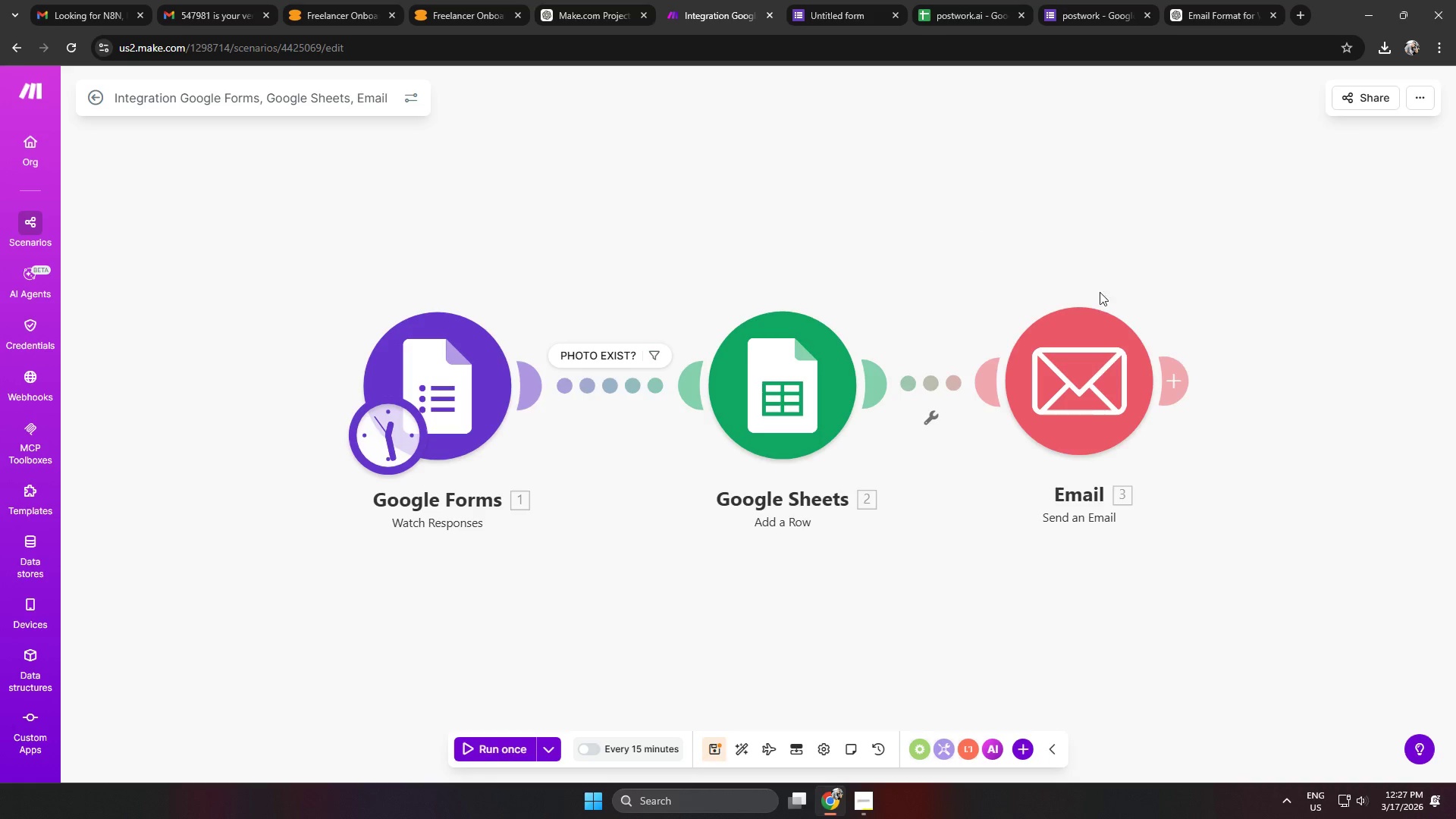 
double_click([1090, 334])
 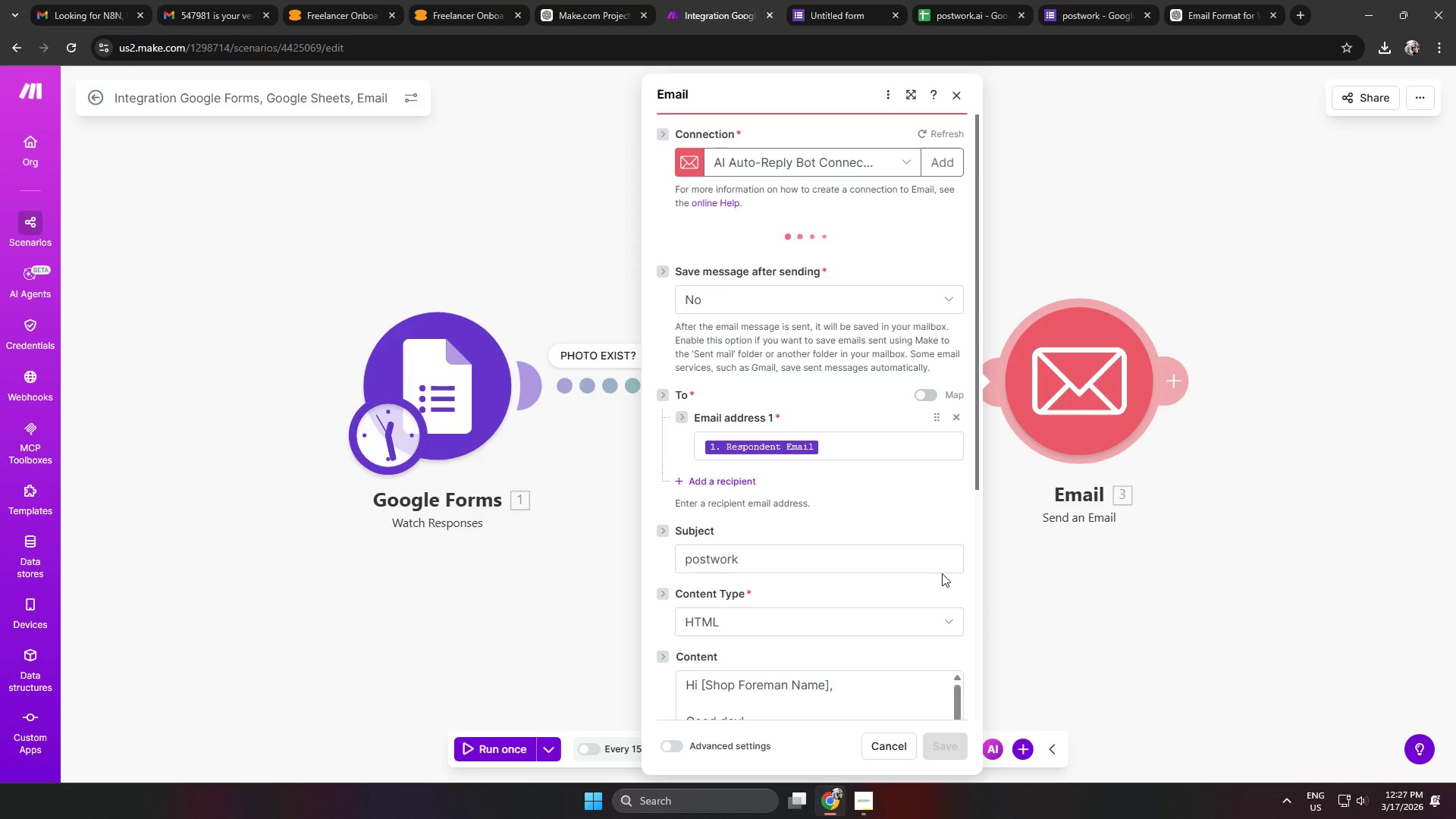 
scroll: coordinate [827, 611], scroll_direction: down, amount: 3.0
 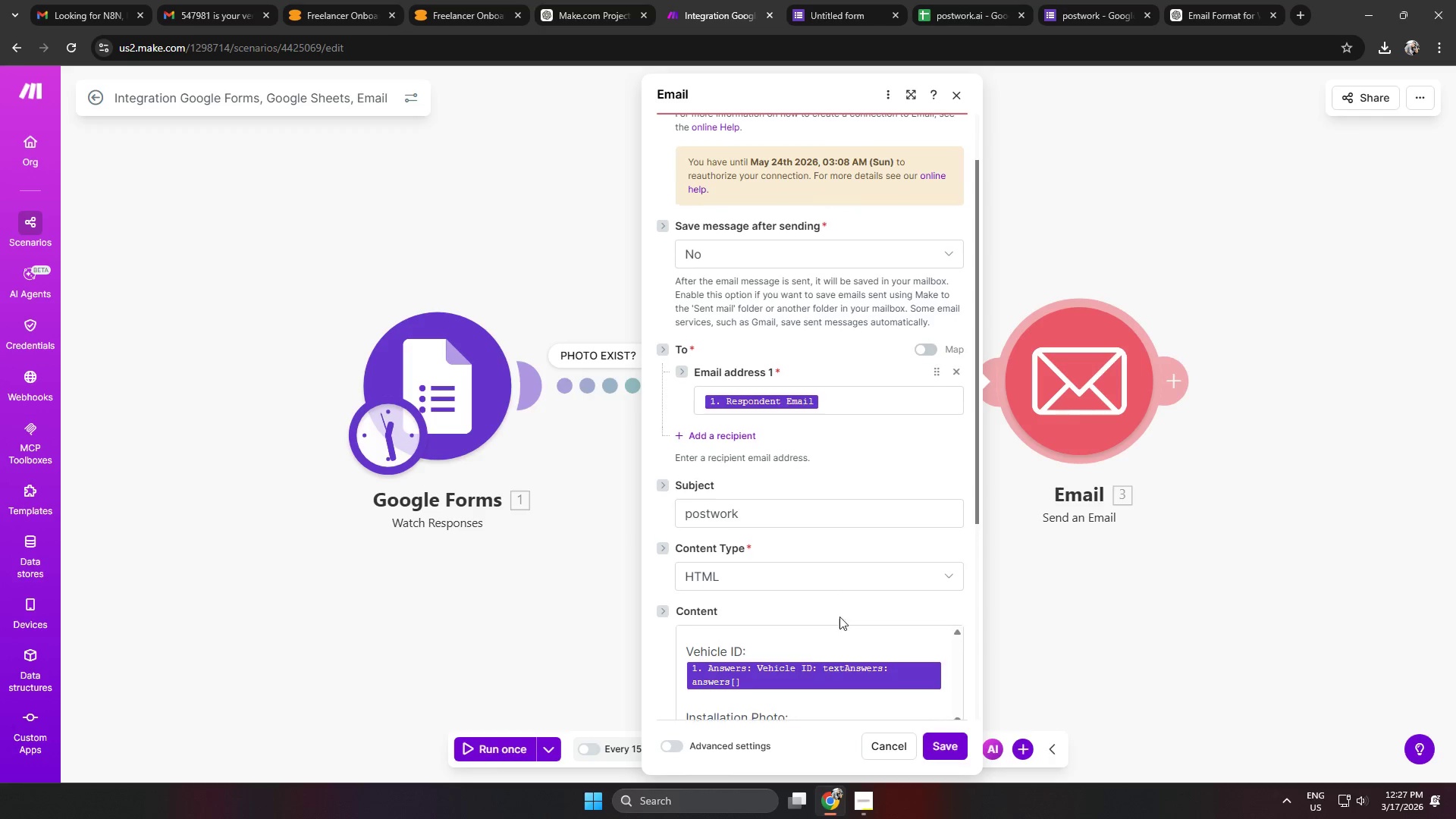 
scroll: coordinate [846, 630], scroll_direction: up, amount: 3.0
 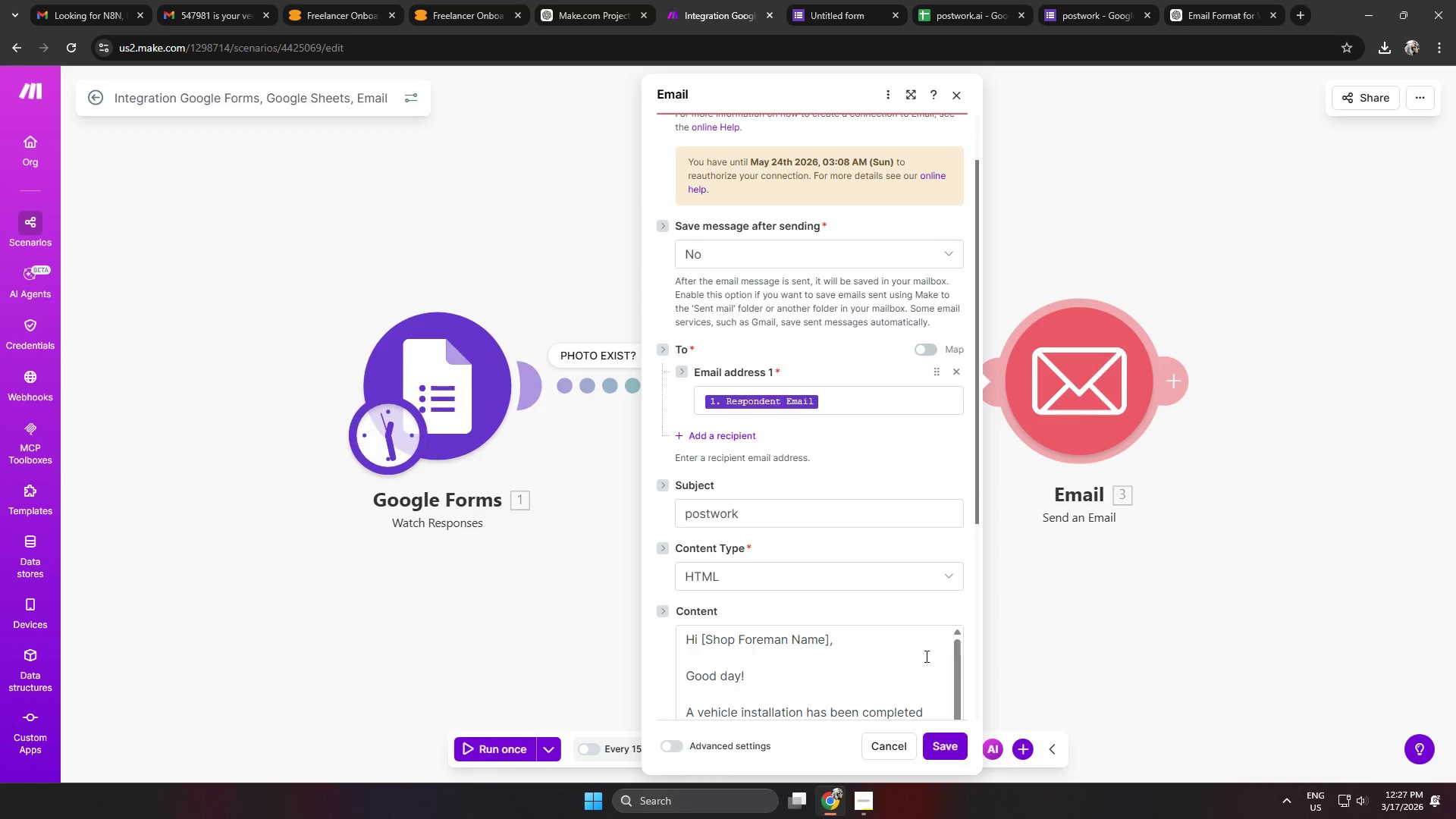 
left_click([872, 673])
 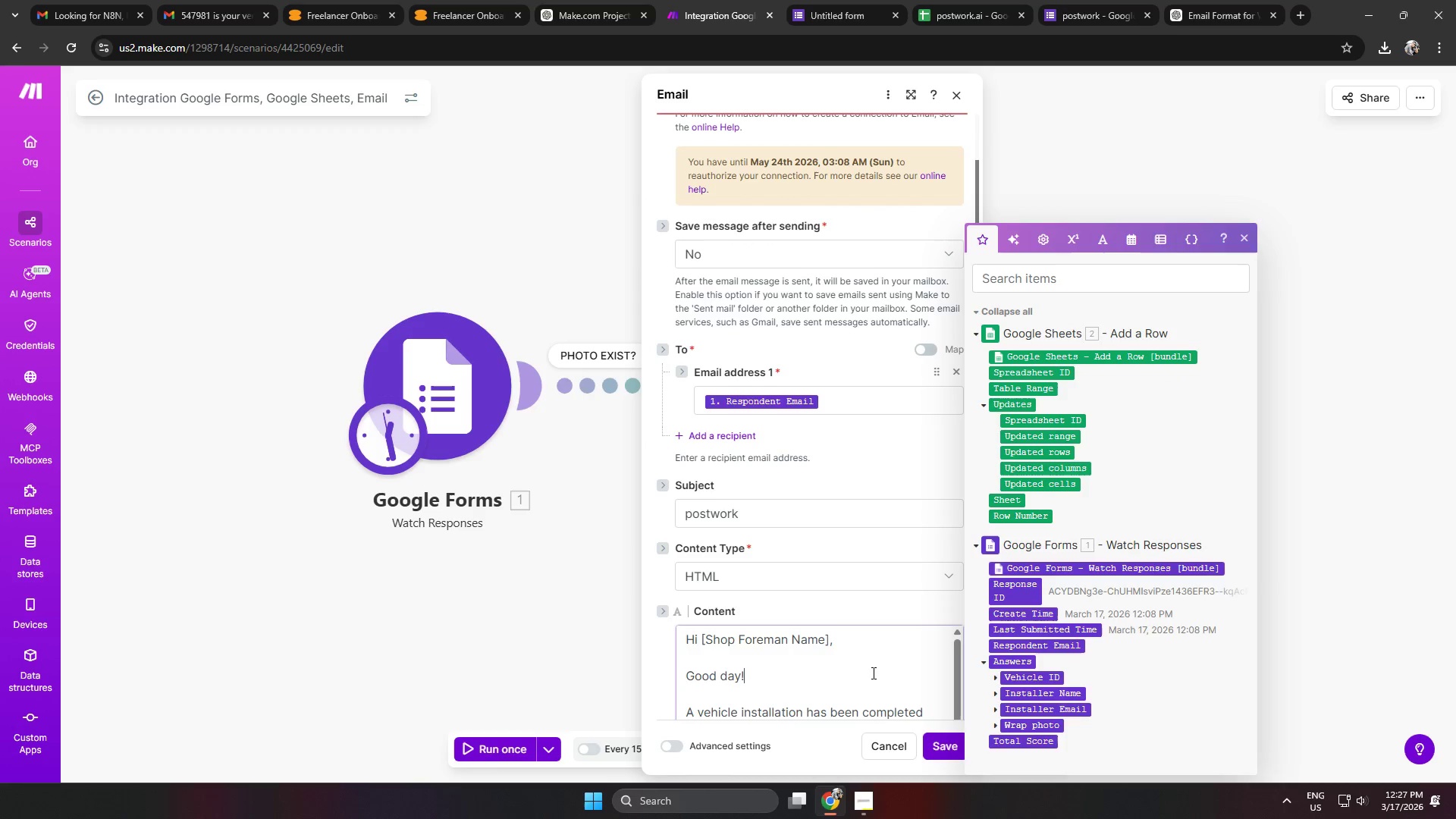 
key(Control+ControlLeft)
 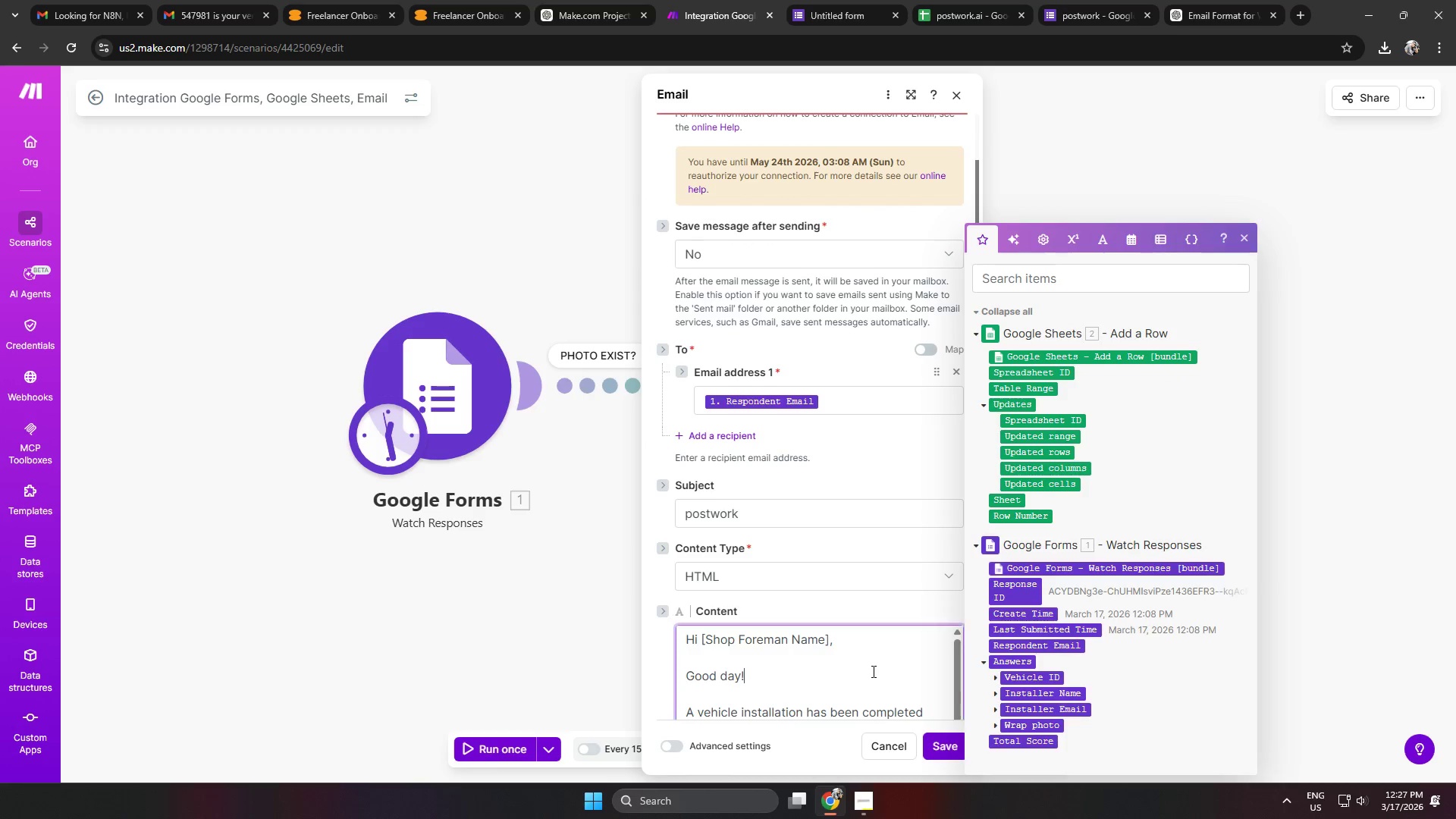 
key(Control+A)
 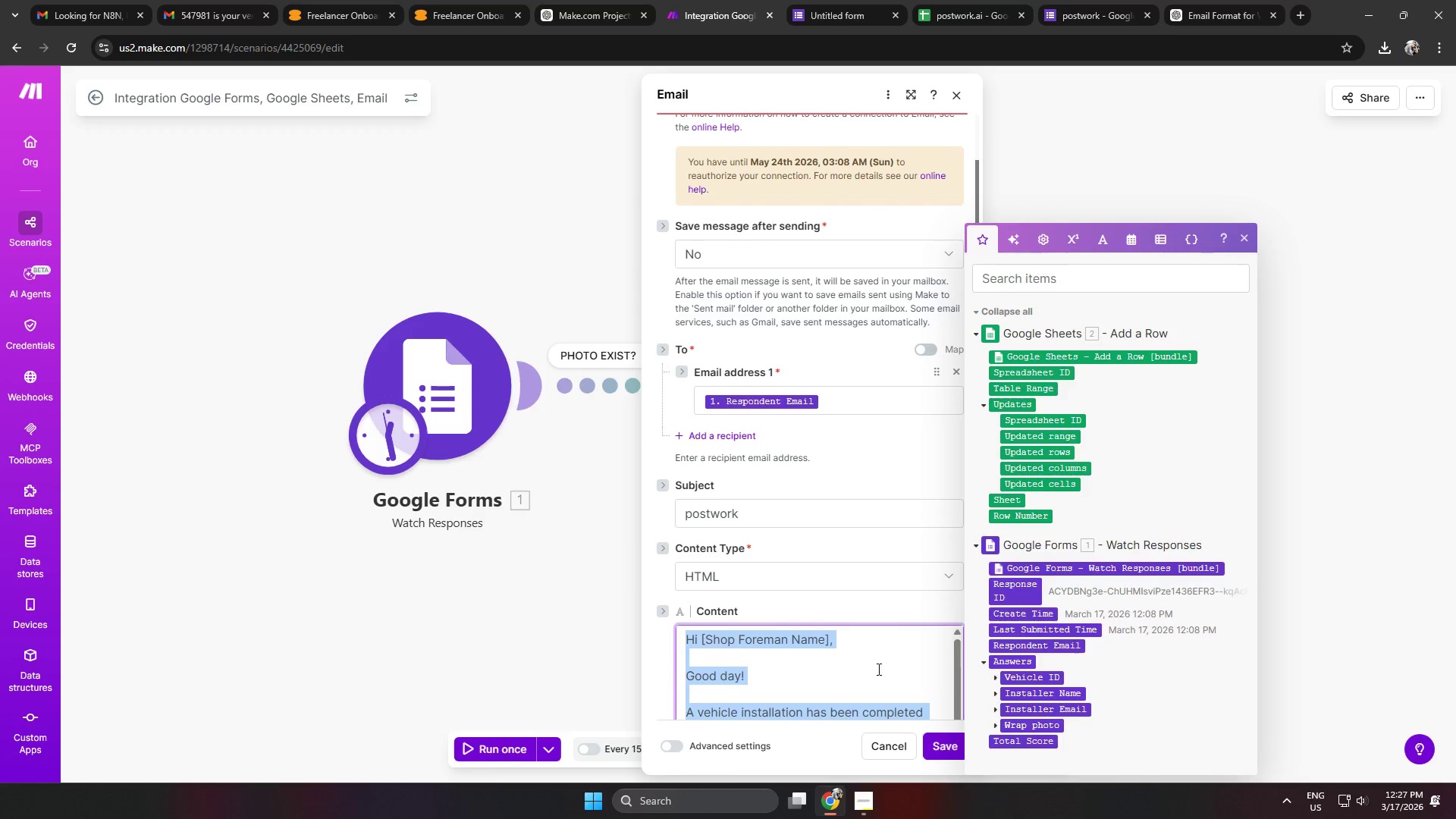 
key(Control+ControlLeft)
 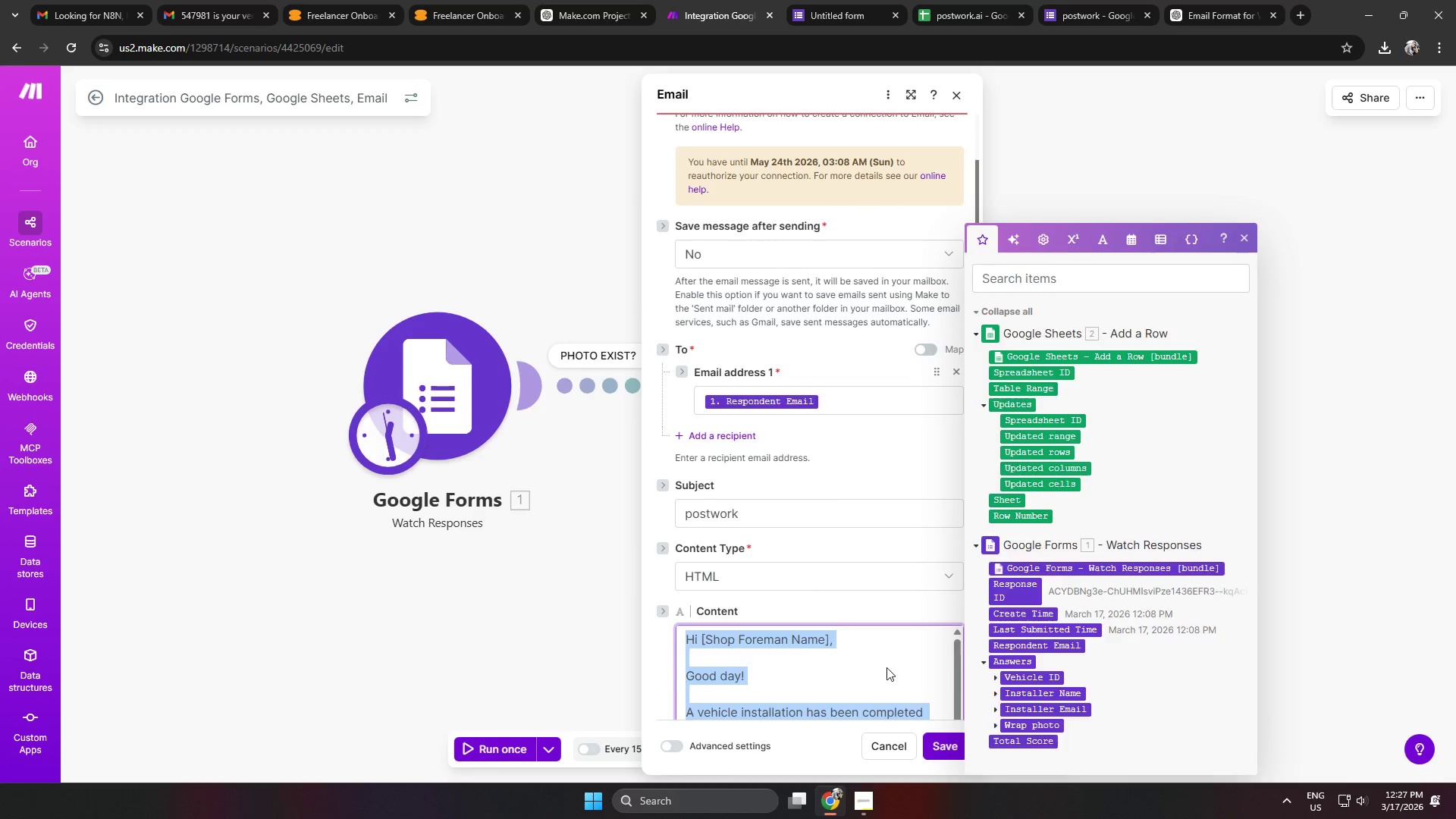 
key(Control+V)
 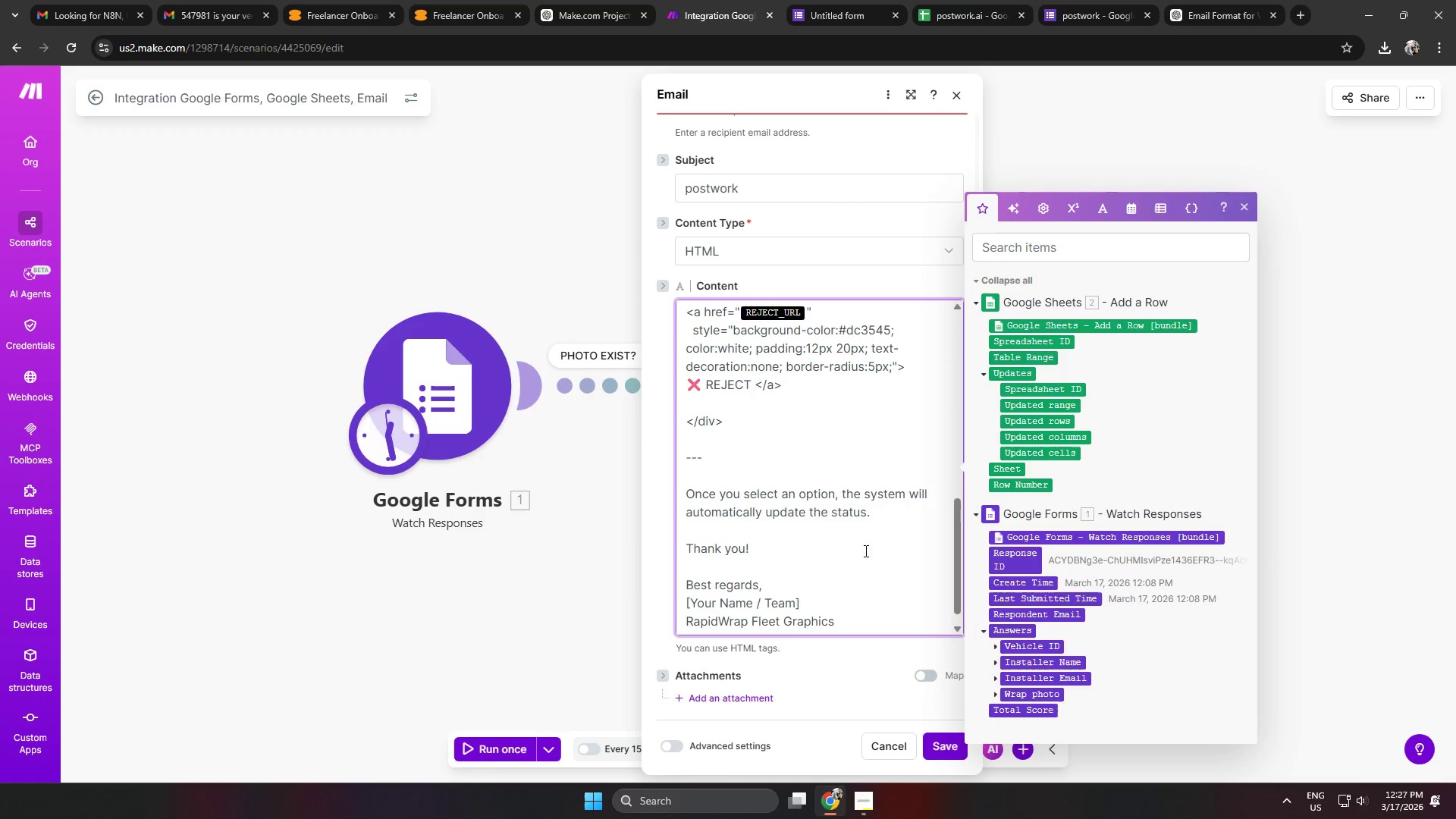 
scroll: coordinate [868, 551], scroll_direction: up, amount: 2.0
 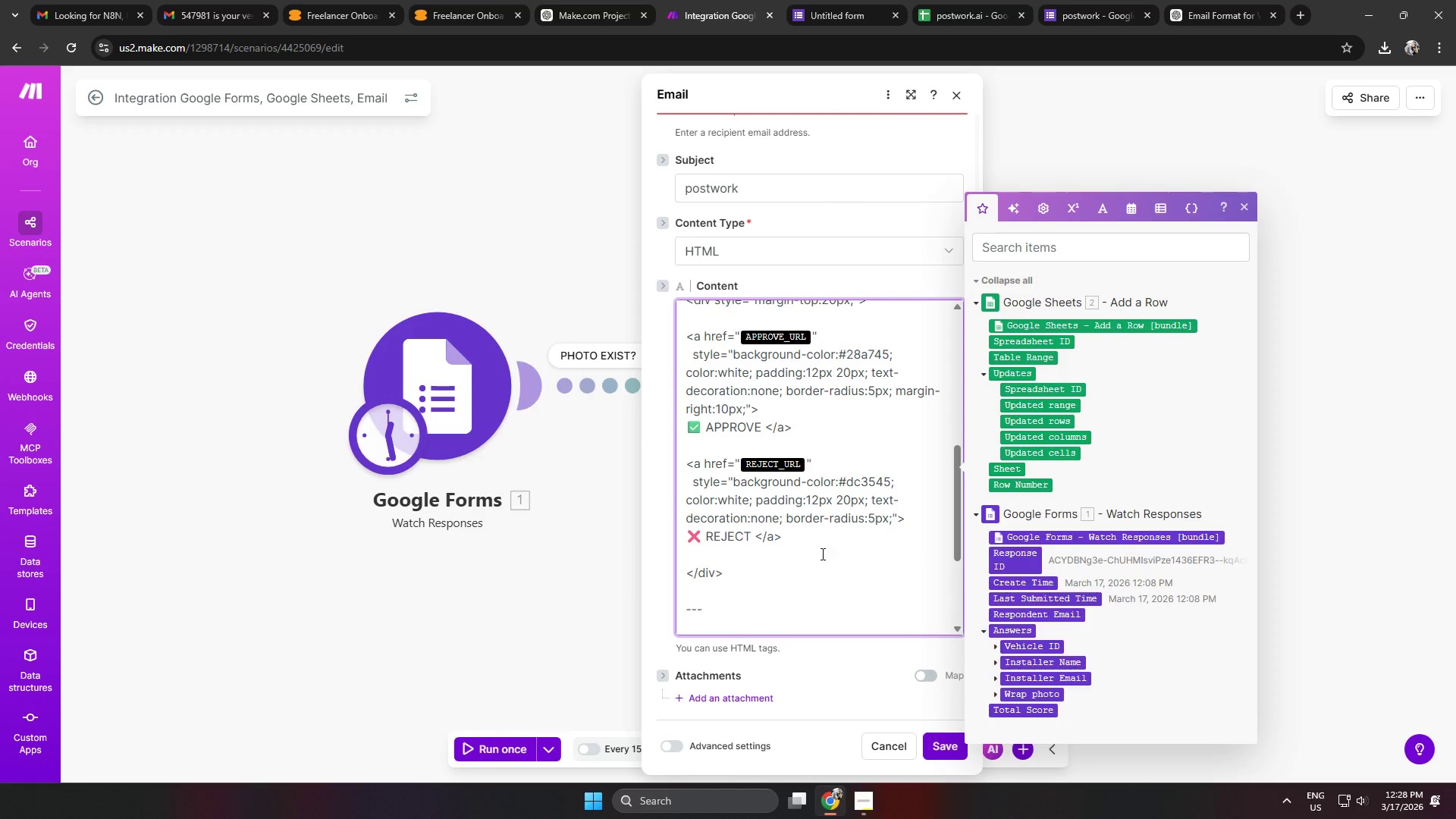 
left_click([846, 560])
 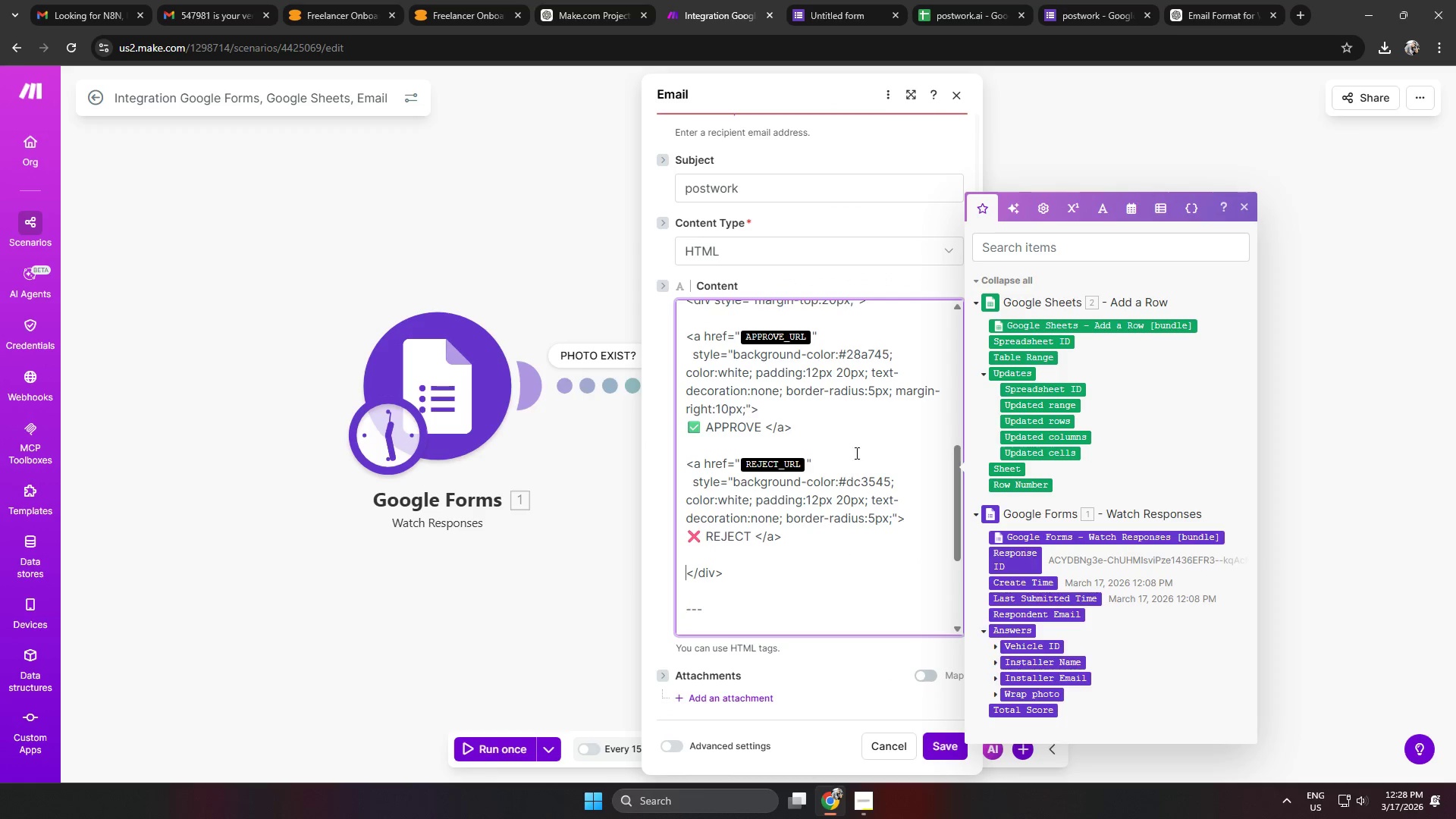 
left_click([856, 440])
 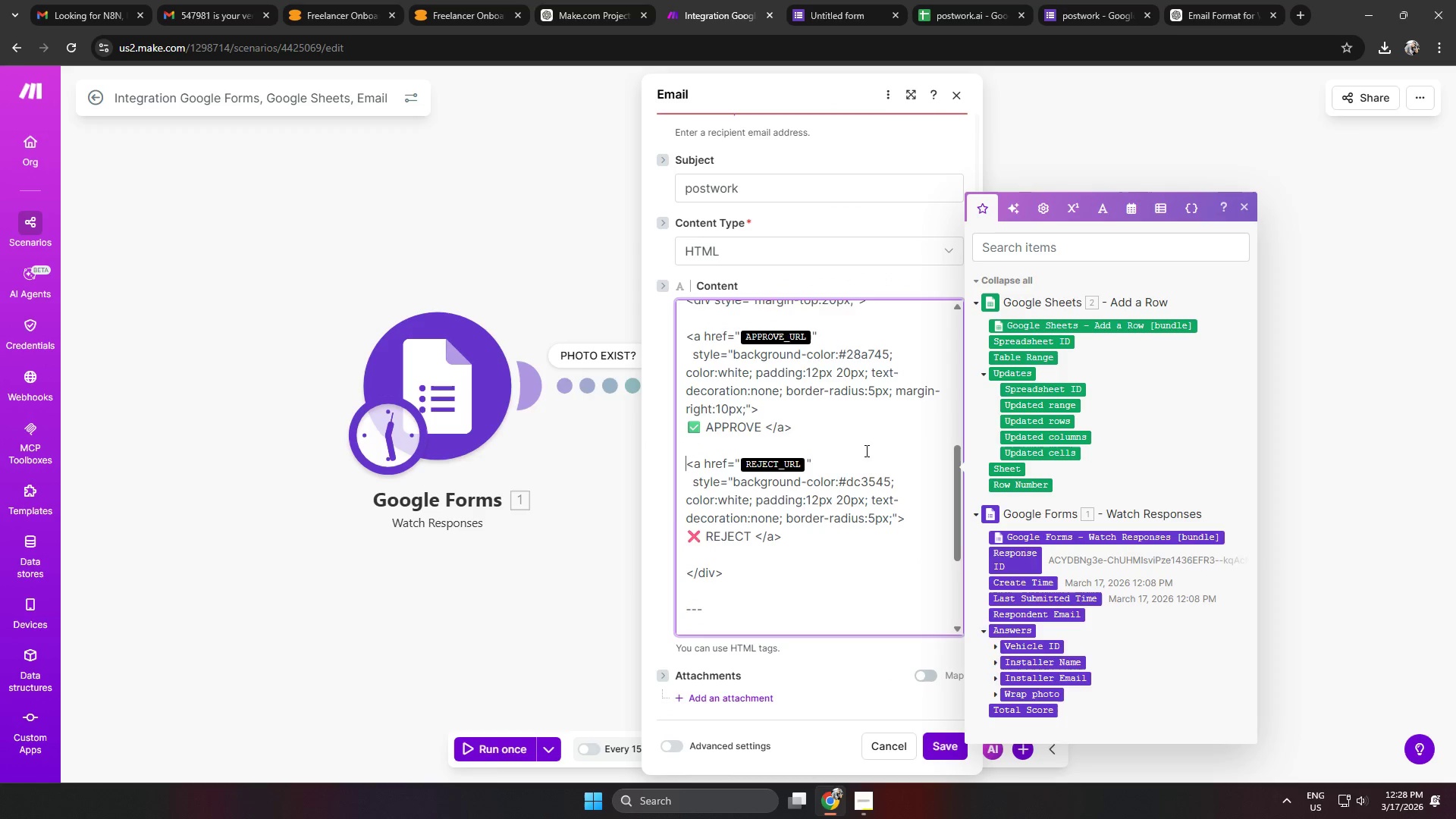 
scroll: coordinate [870, 470], scroll_direction: up, amount: 2.0
 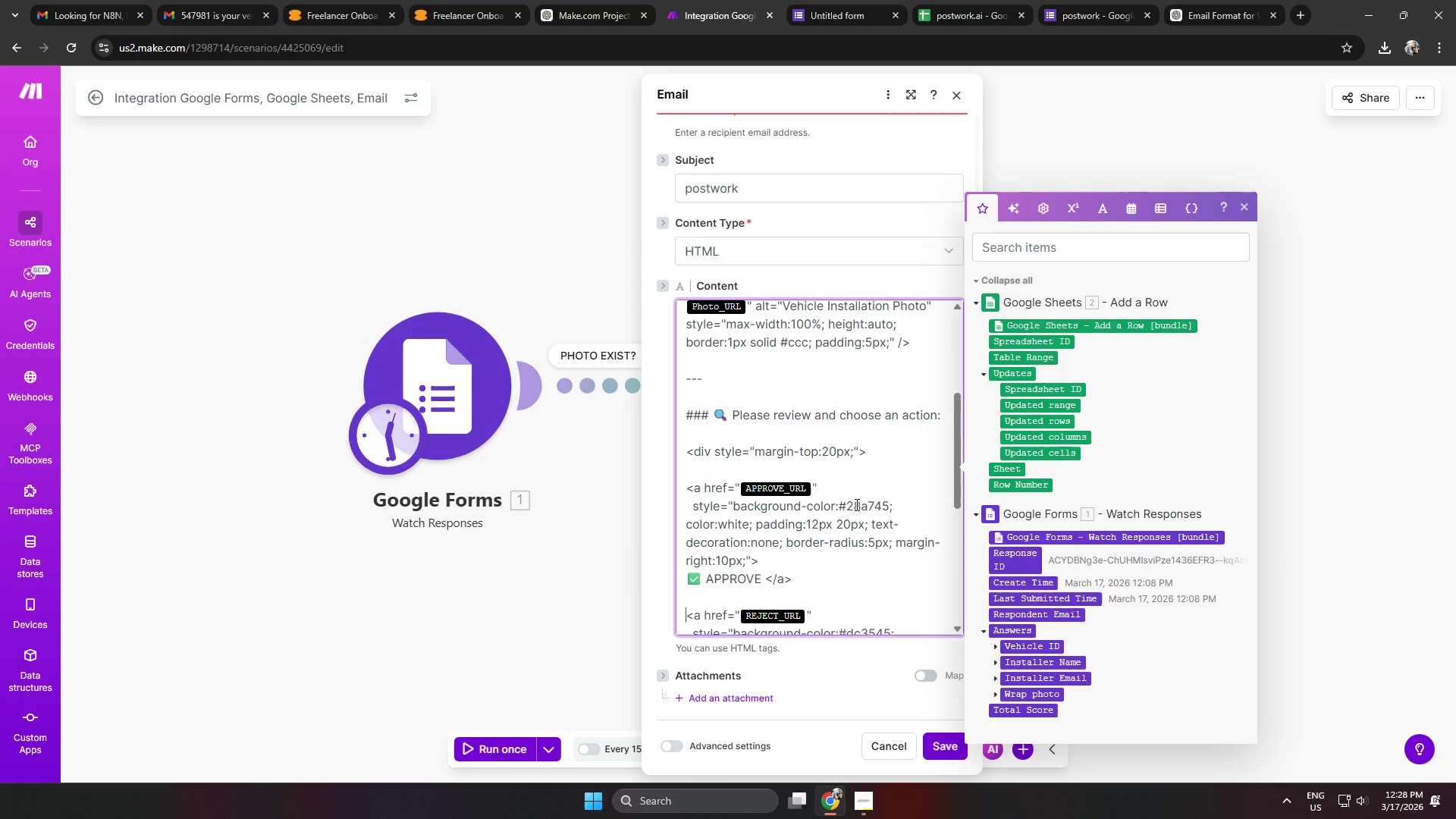 
scroll: coordinate [855, 504], scroll_direction: down, amount: 1.0
 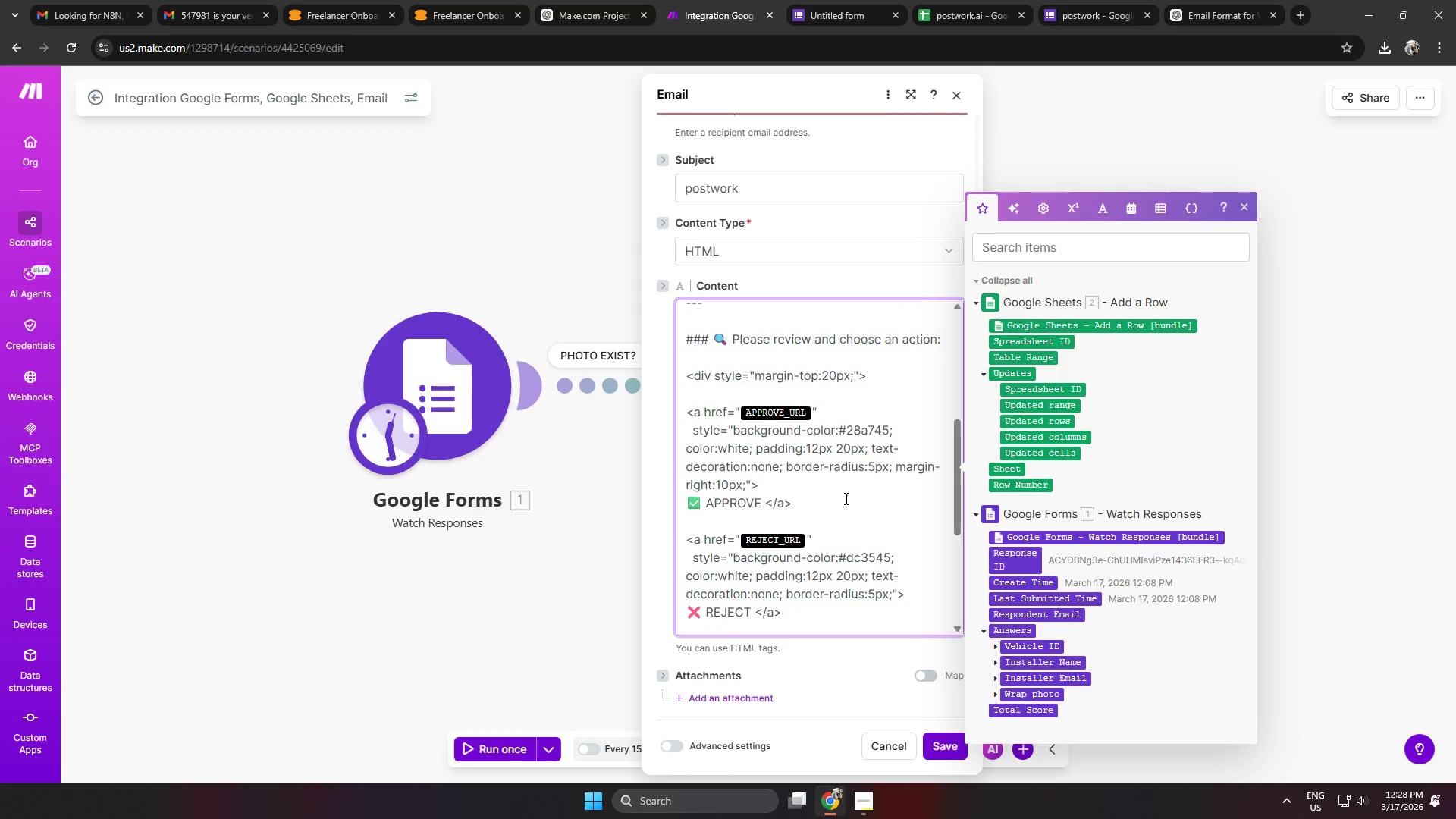 
scroll: coordinate [845, 498], scroll_direction: up, amount: 1.0
 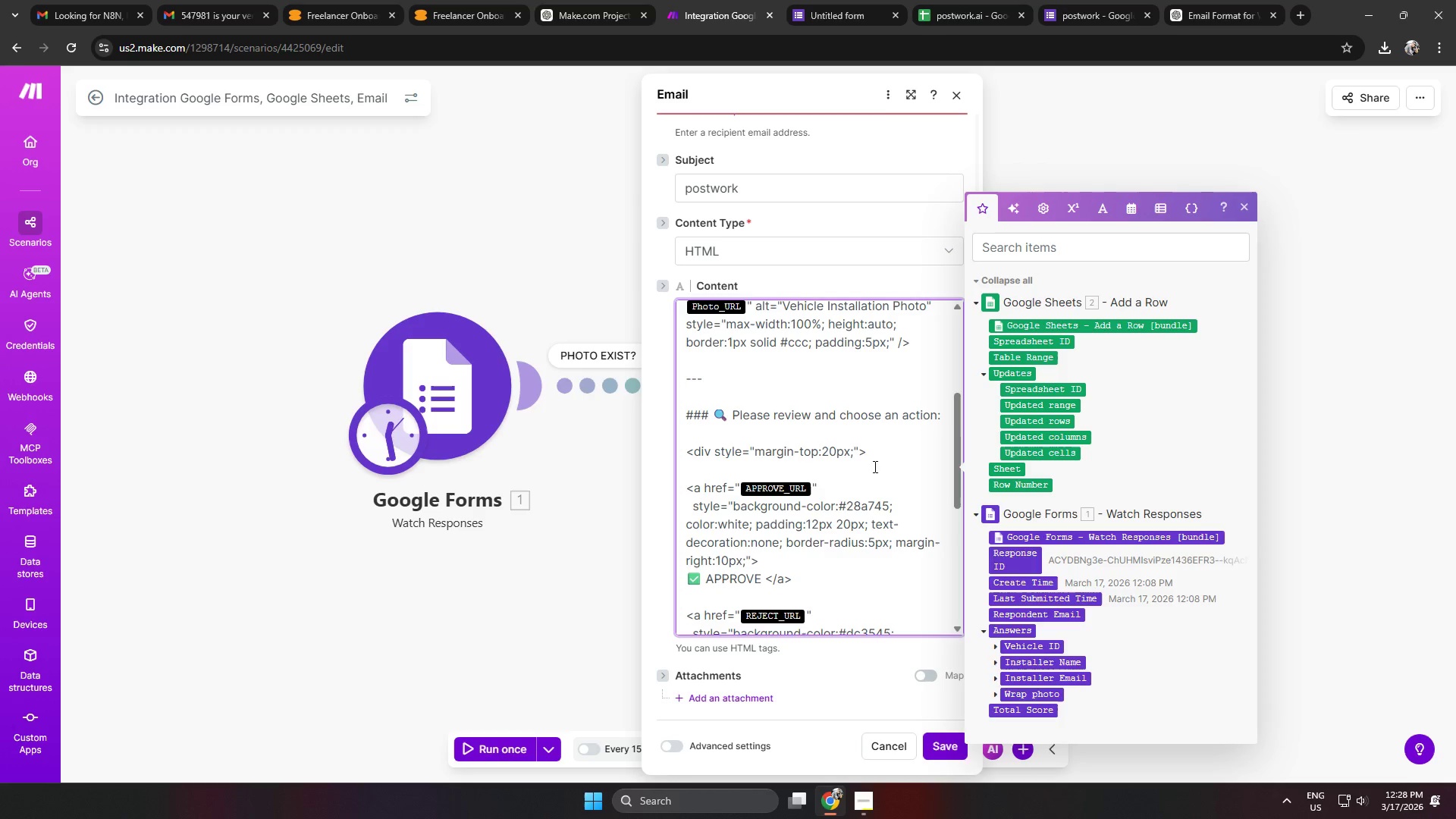 
scroll: coordinate [890, 469], scroll_direction: down, amount: 3.0
 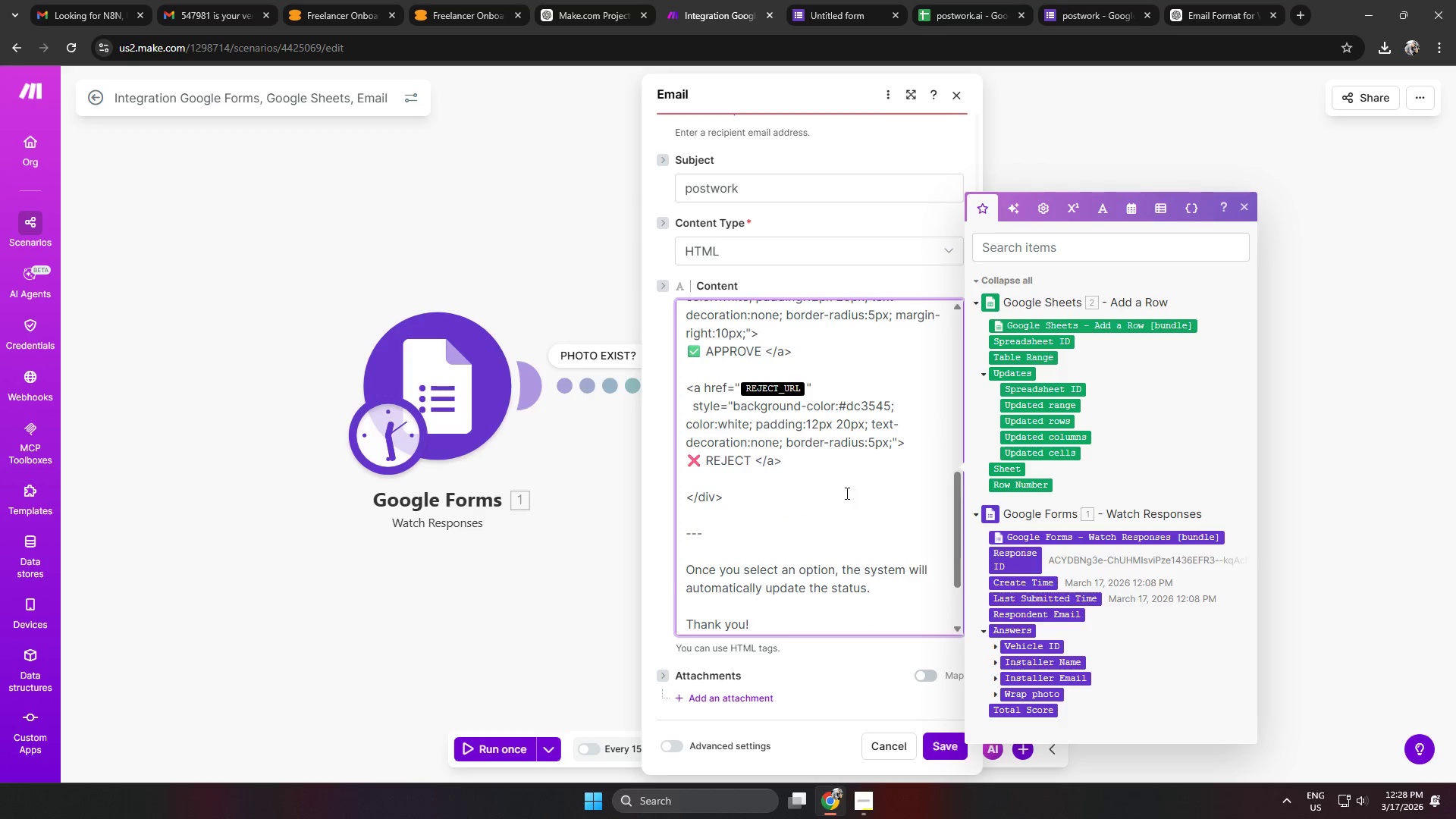 
scroll: coordinate [799, 453], scroll_direction: up, amount: 6.0
 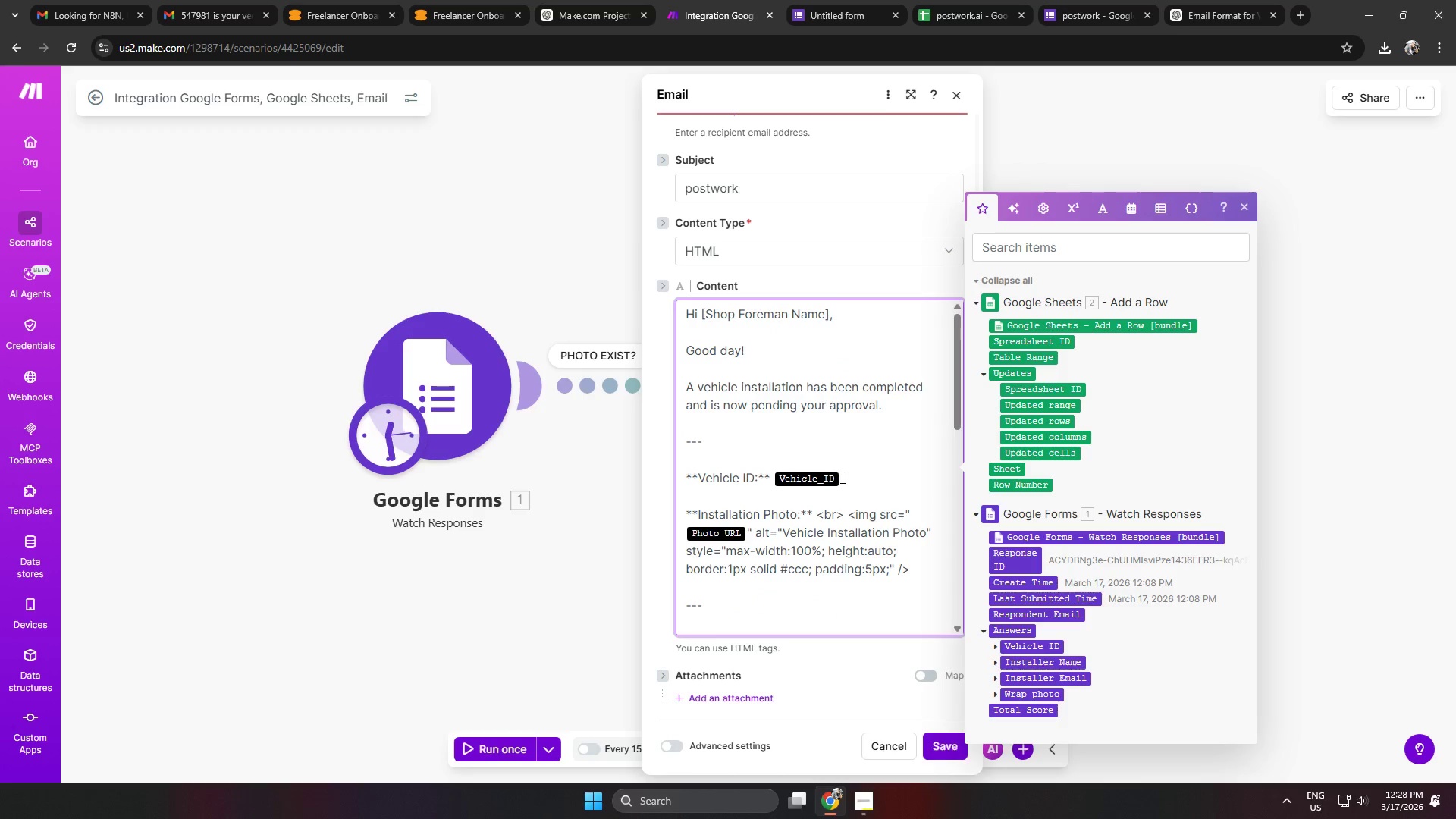 
left_click_drag(start_coordinate=[841, 477], to_coordinate=[783, 476])
 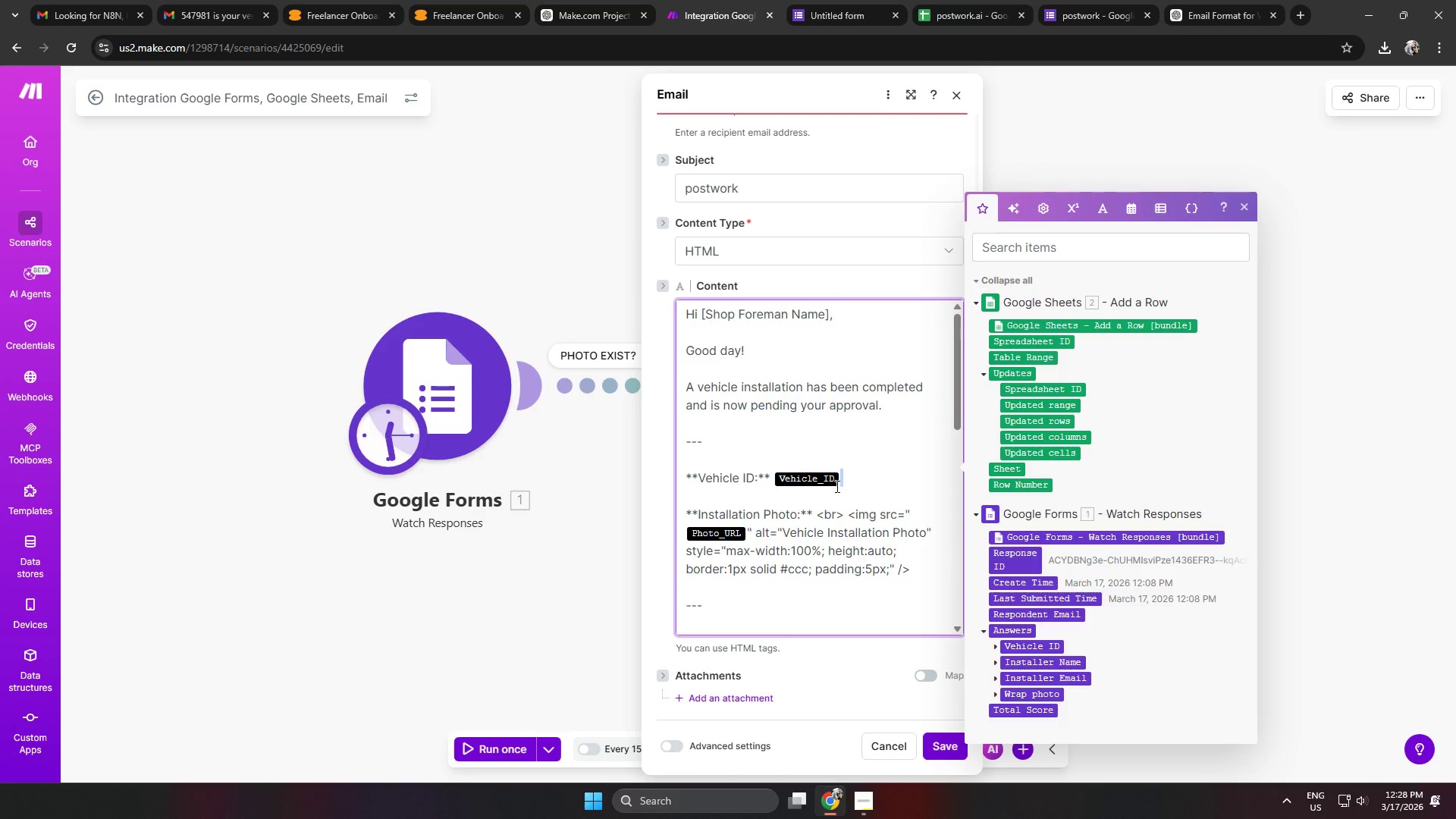 
key(Backspace)
 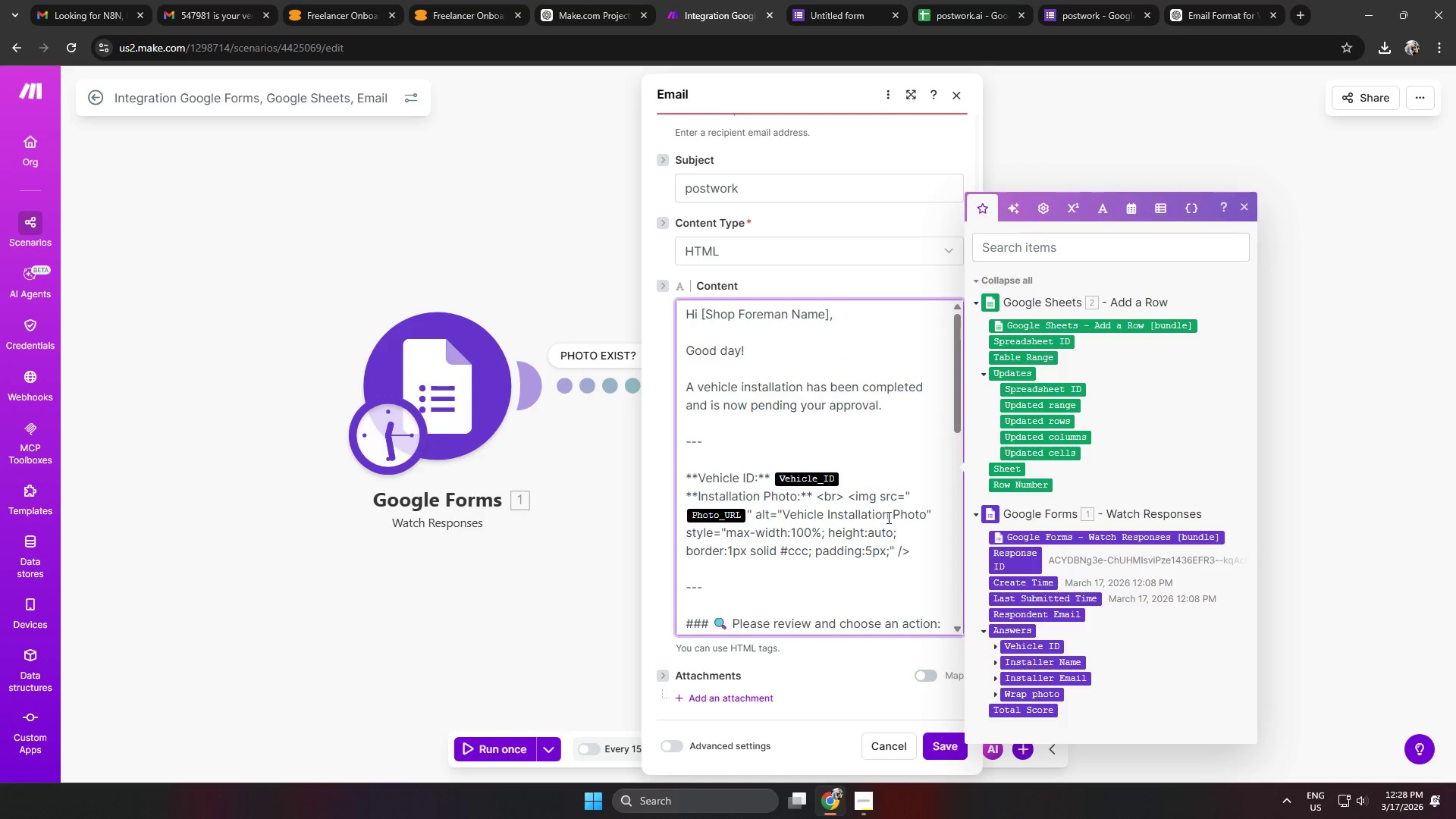 
key(Backspace)
 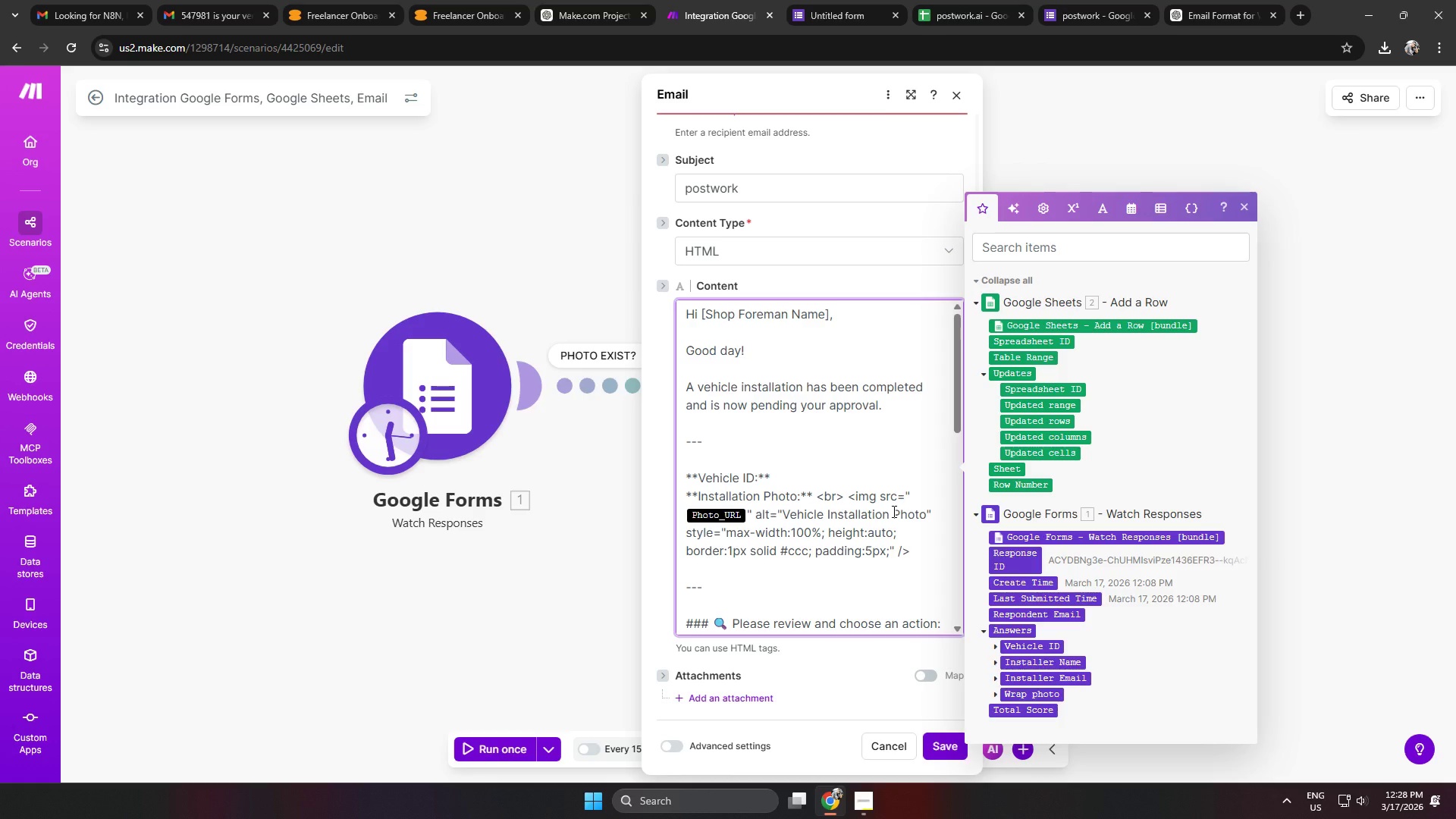 
key(Shift+ShiftLeft)
 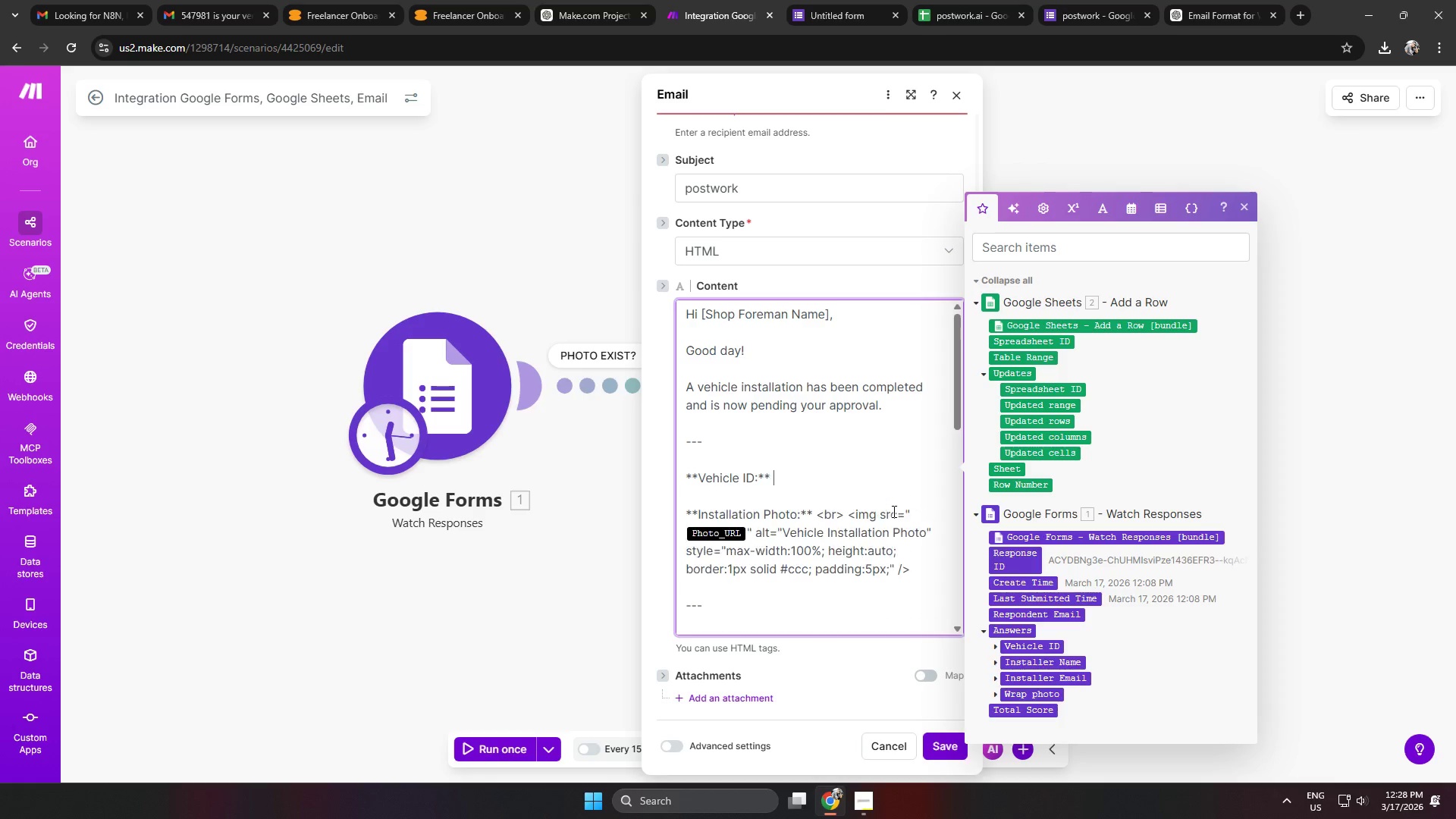 
key(Shift+Enter)
 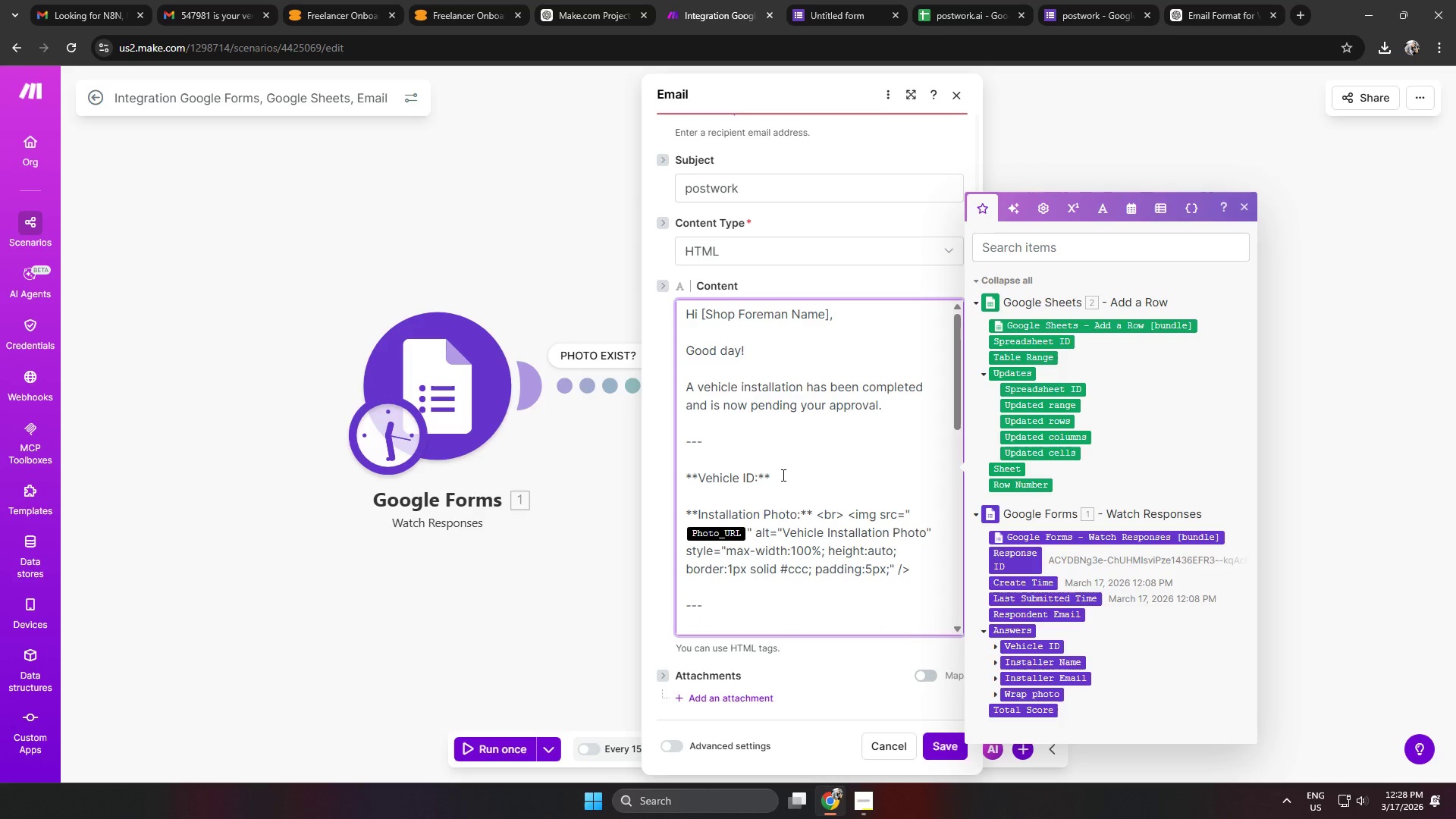 
left_click([822, 475])
 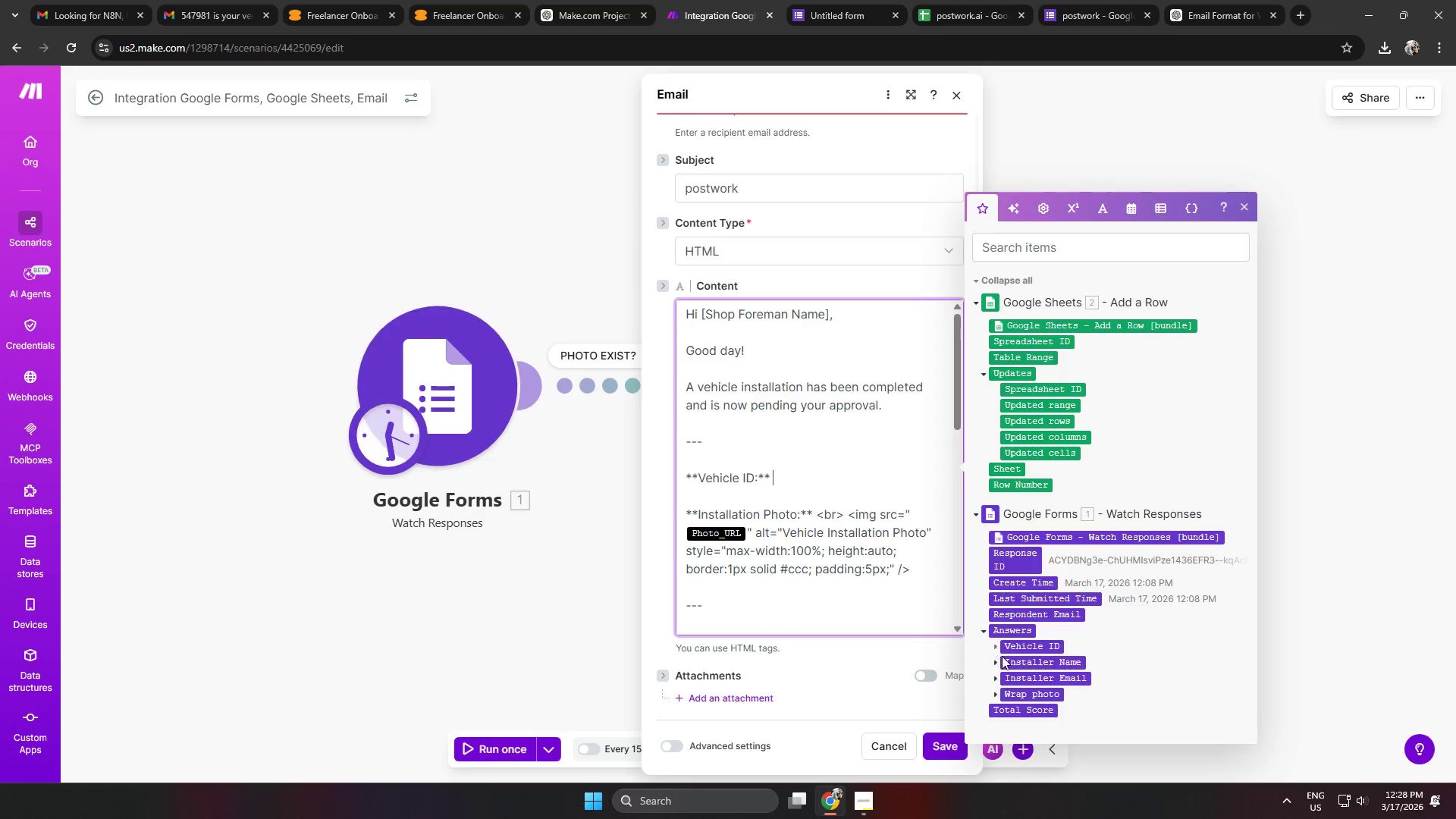 
left_click([996, 647])
 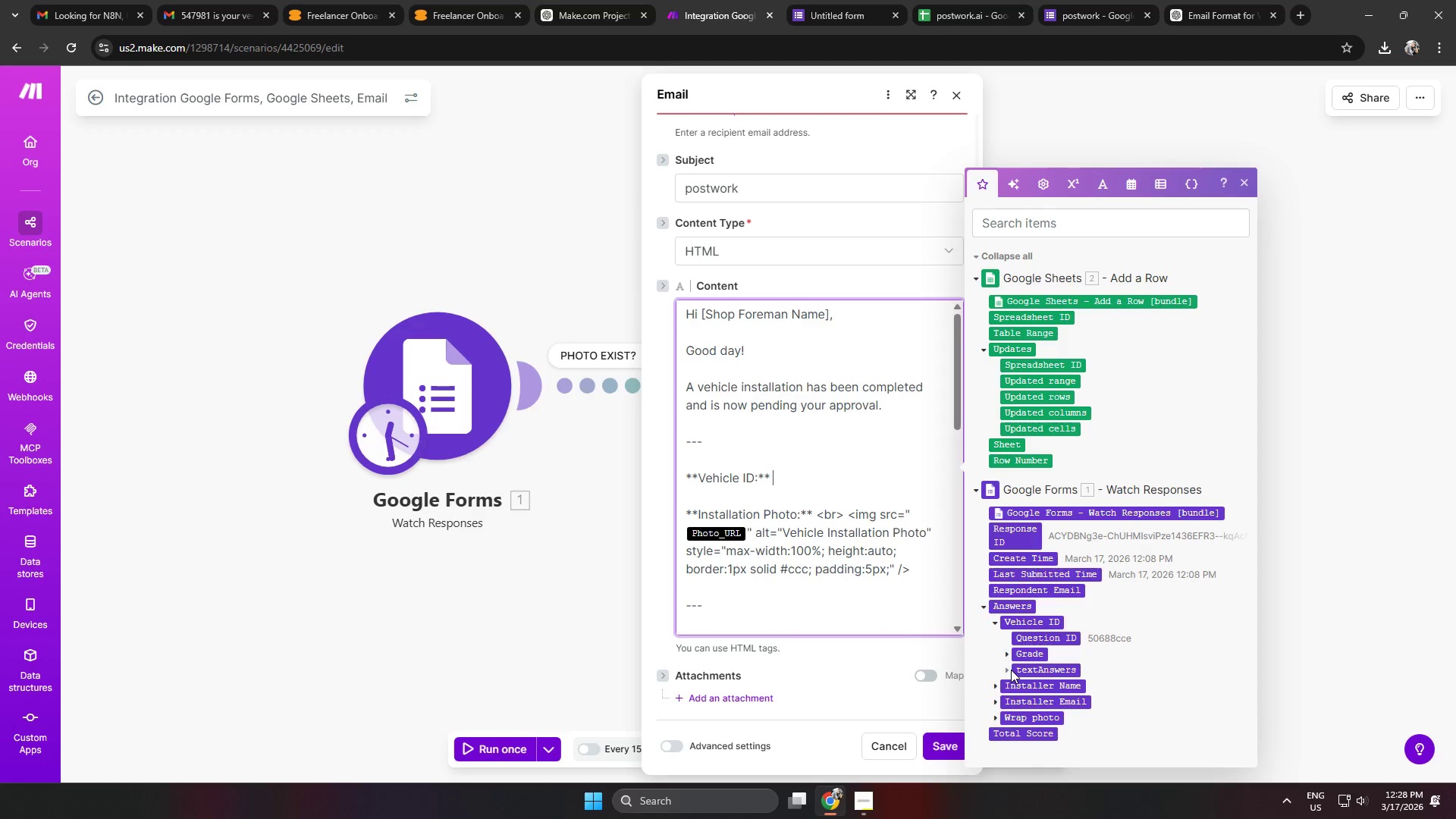 
left_click([1007, 669])
 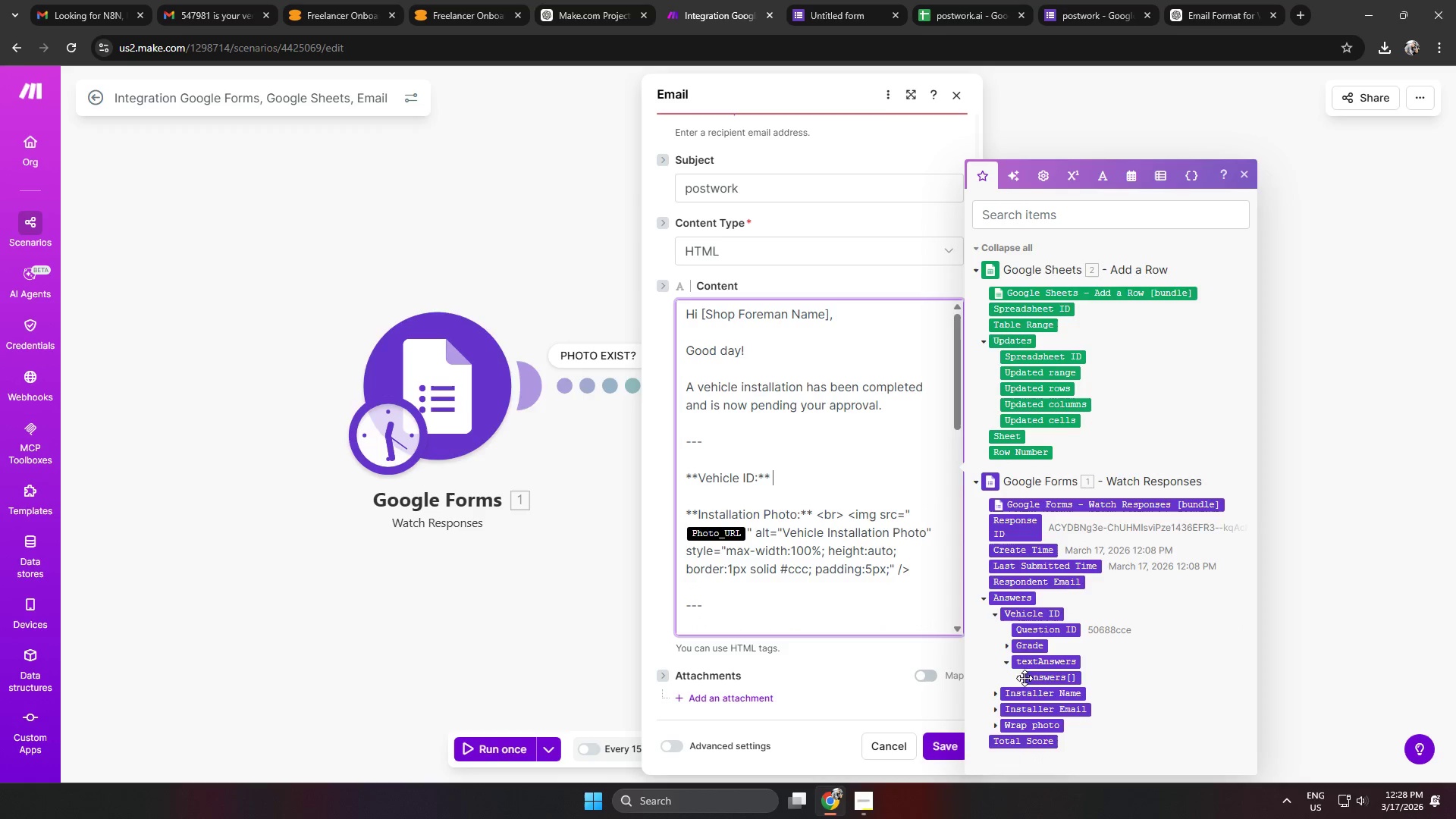 
left_click_drag(start_coordinate=[1032, 678], to_coordinate=[795, 472])
 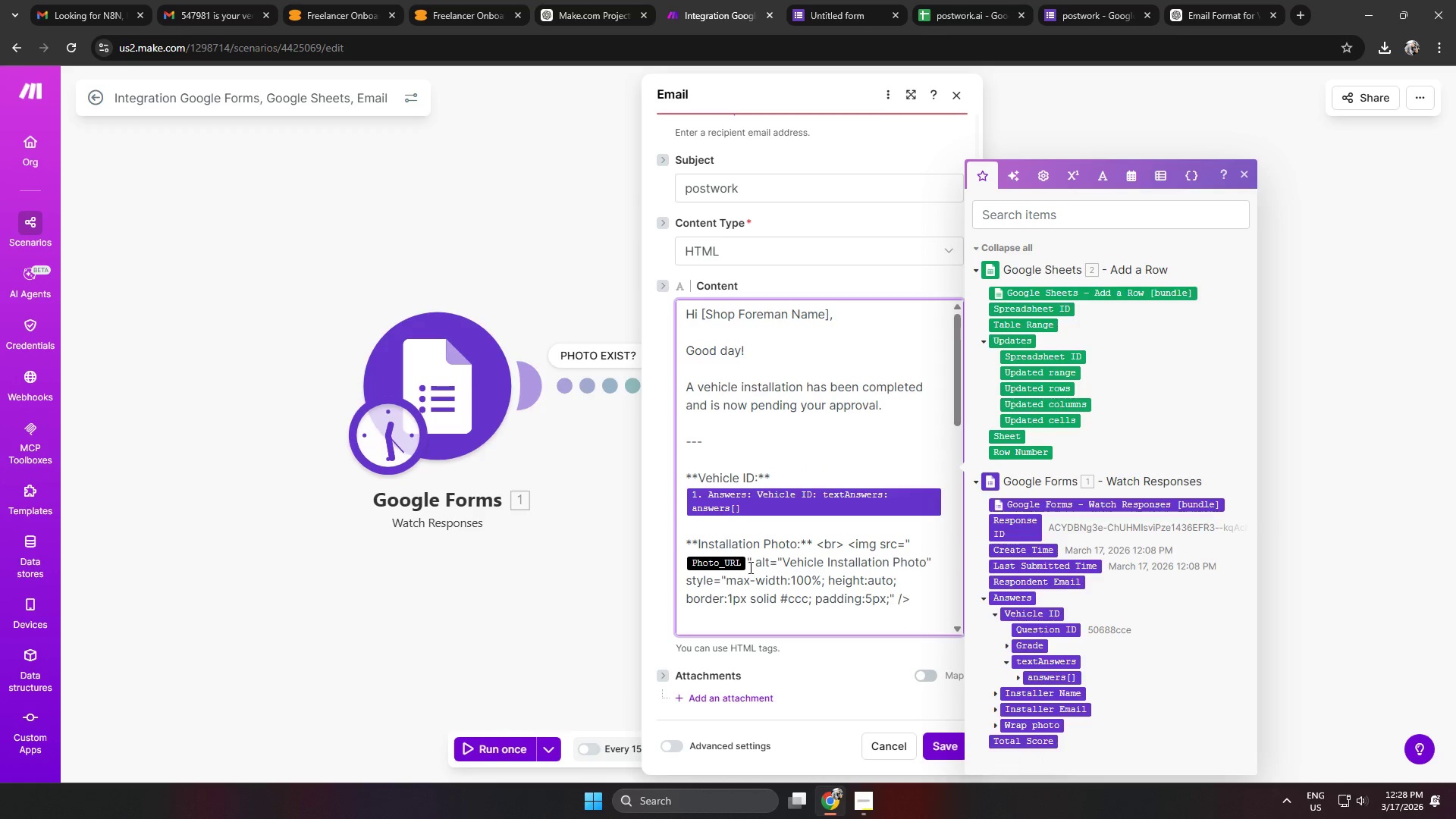 
left_click([747, 563])
 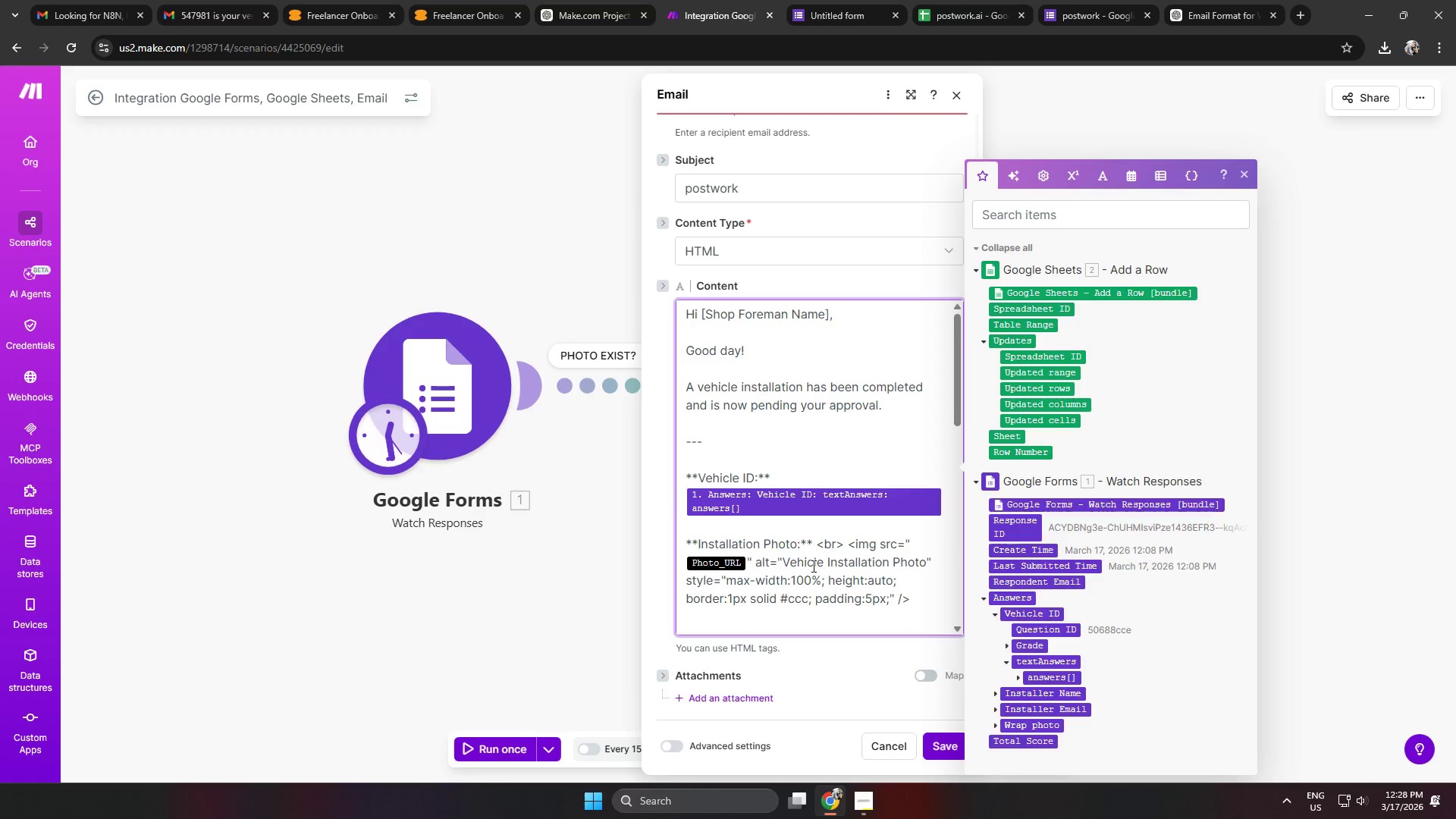 
key(Backspace)
 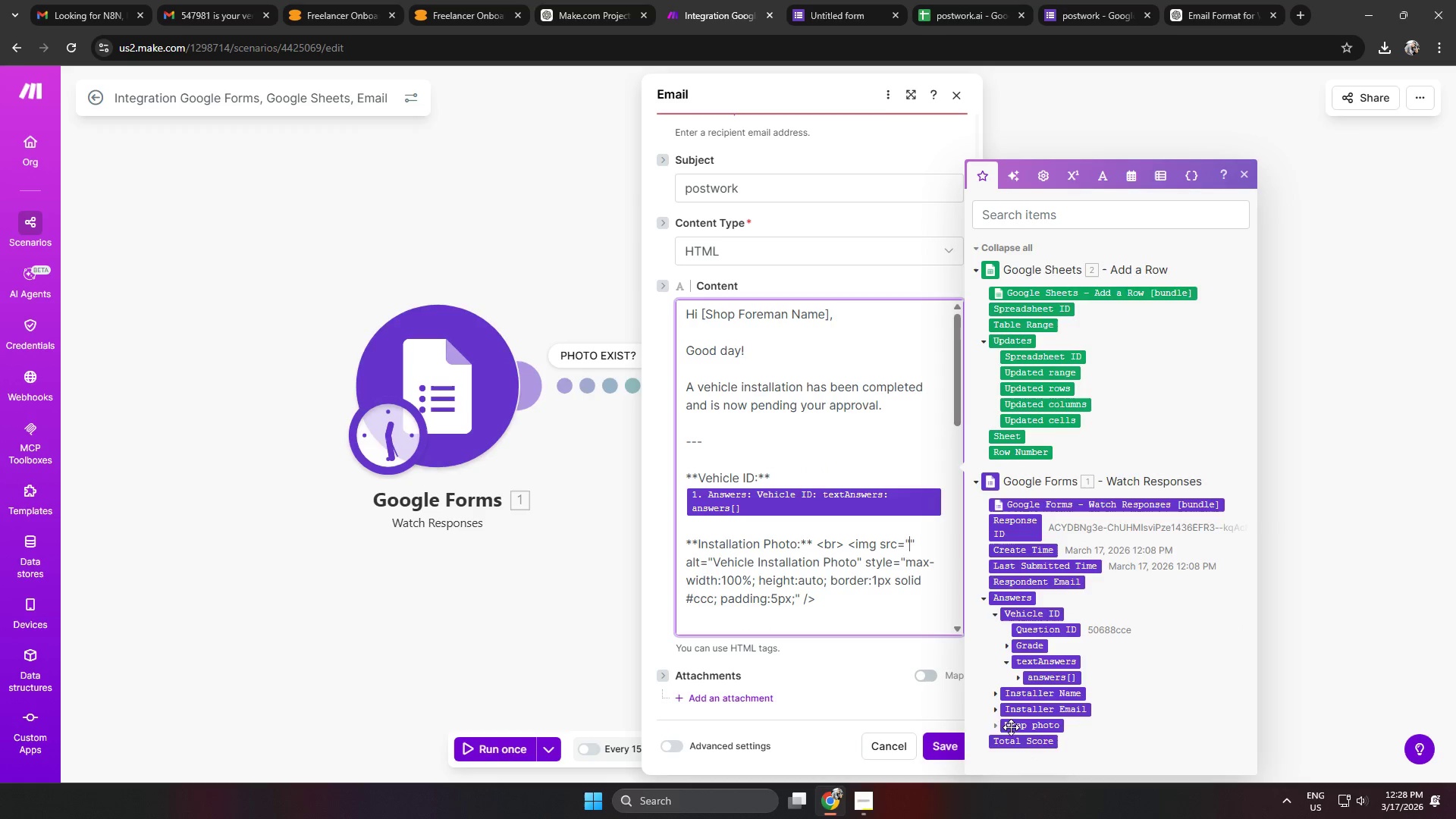 
double_click([994, 728])
 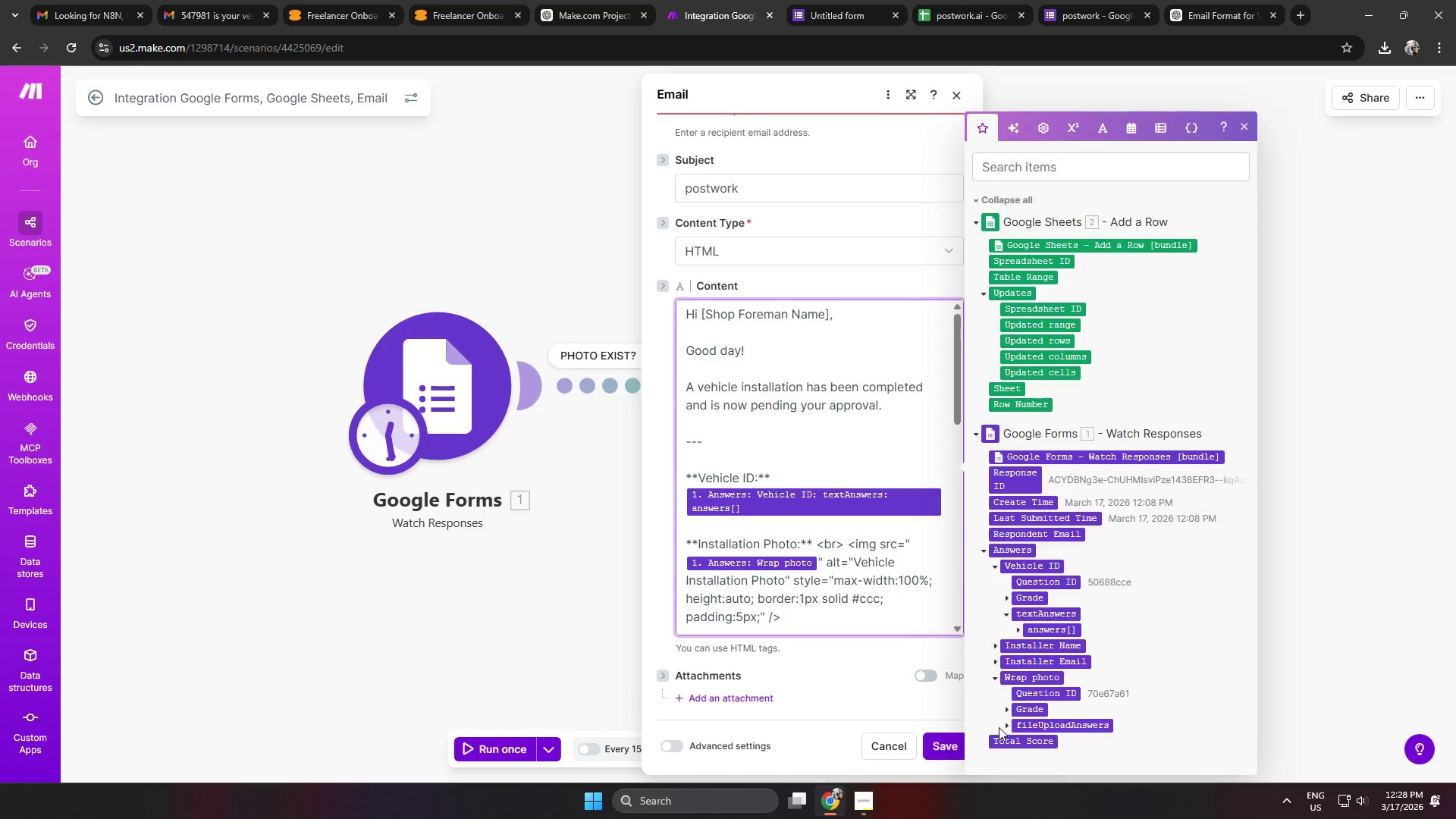 
left_click([1007, 726])
 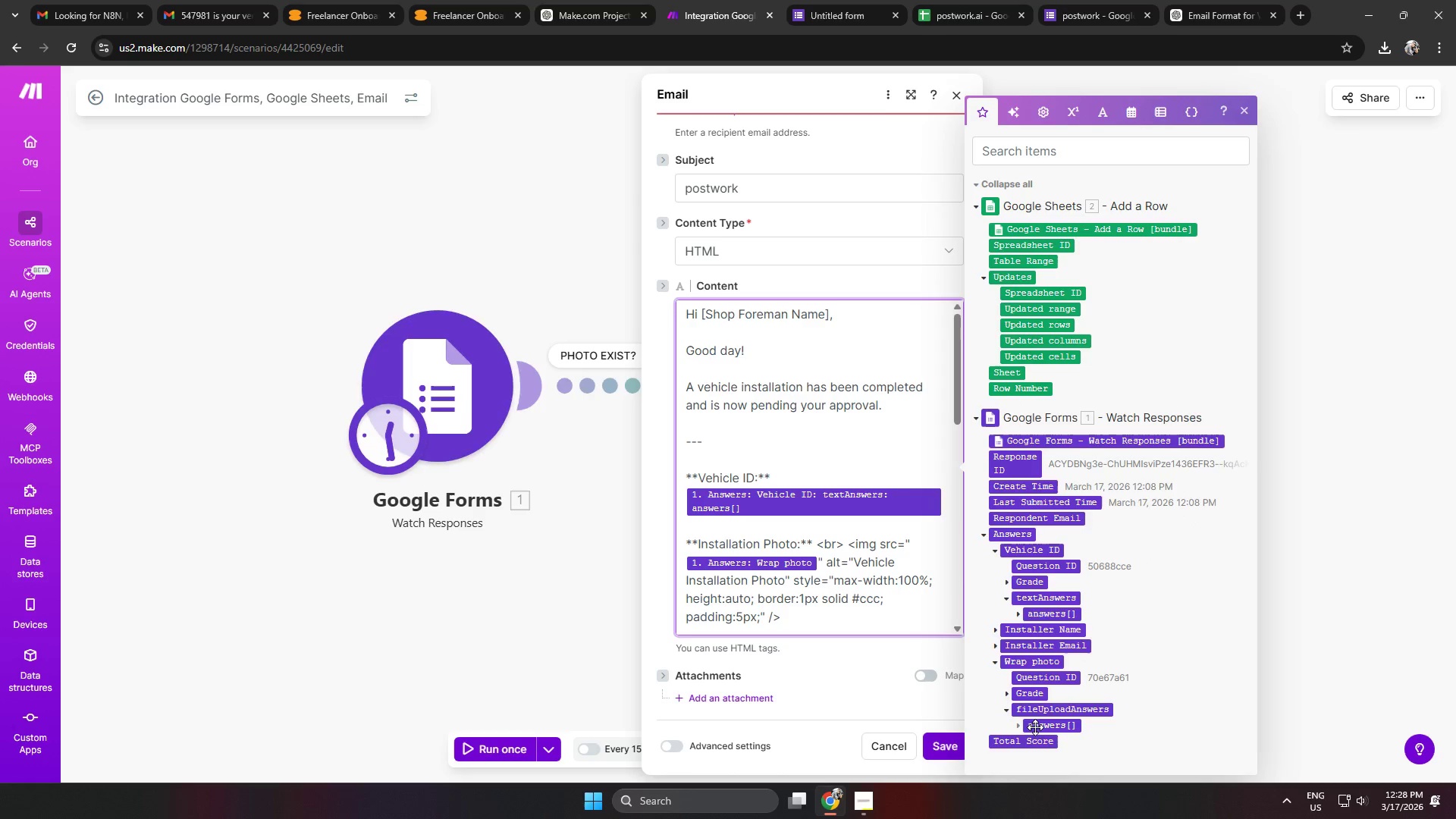 
left_click([1013, 723])
 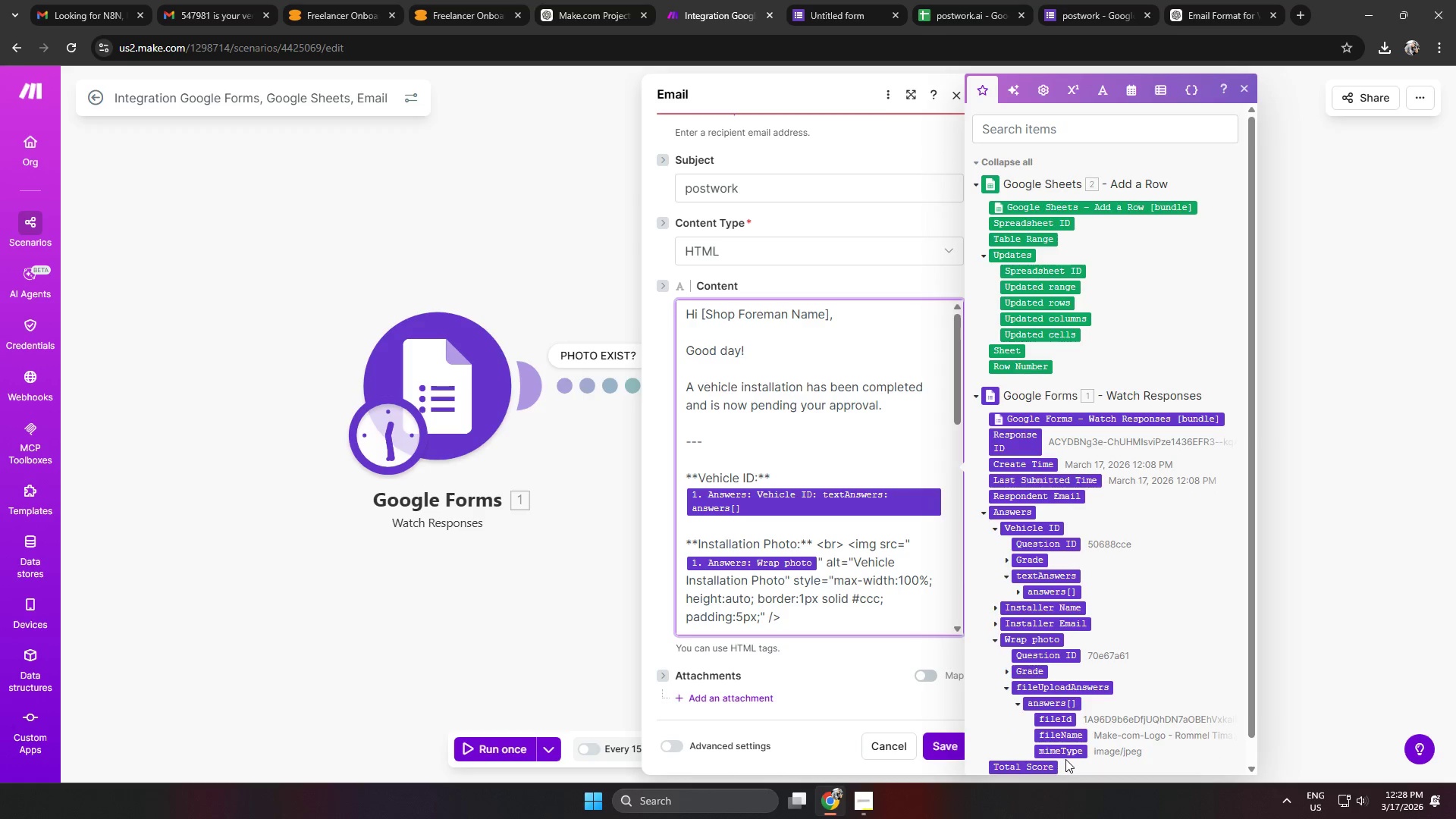 
left_click_drag(start_coordinate=[1067, 751], to_coordinate=[1235, 610])
 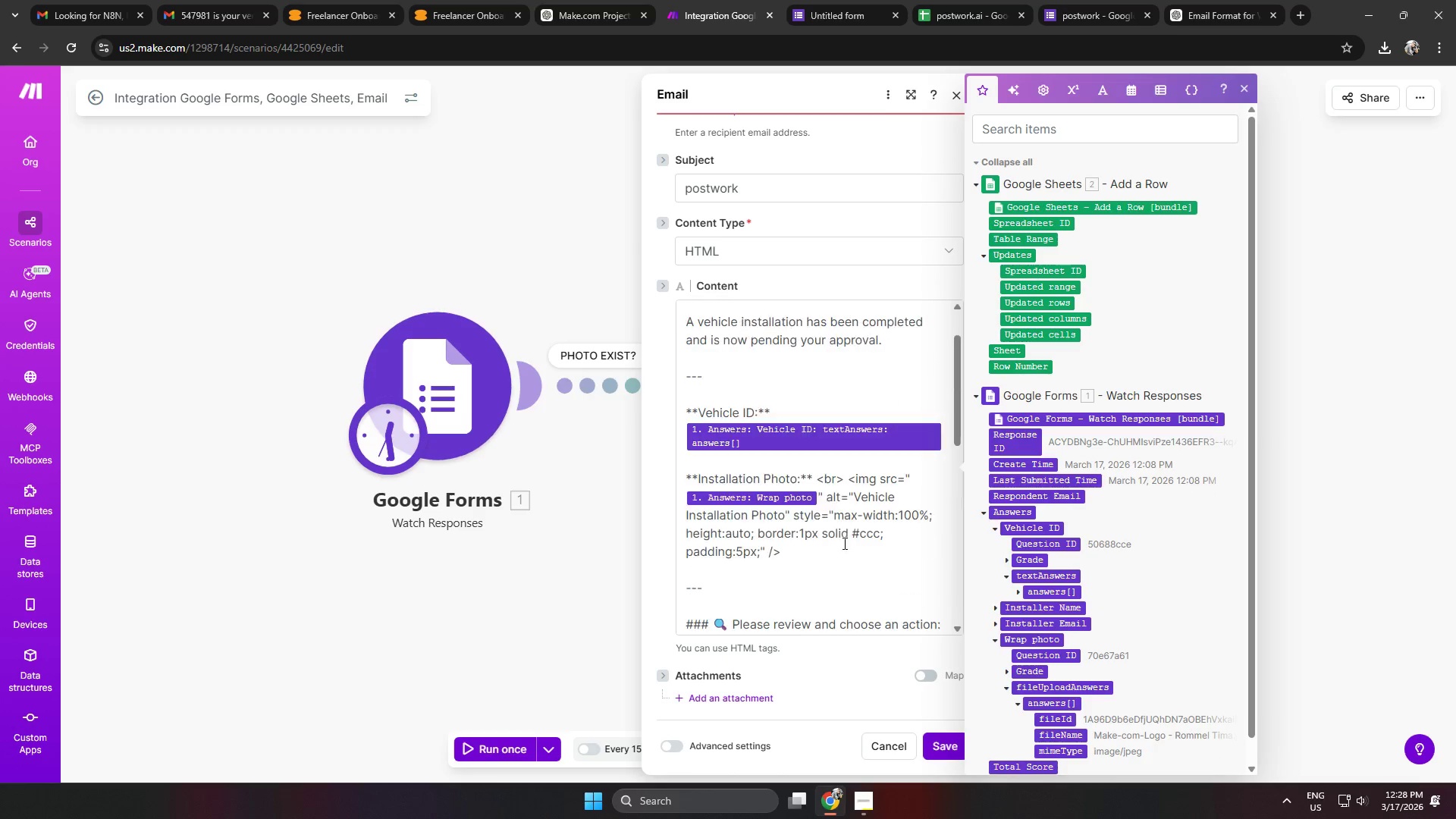 
scroll: coordinate [838, 543], scroll_direction: up, amount: 11.0
 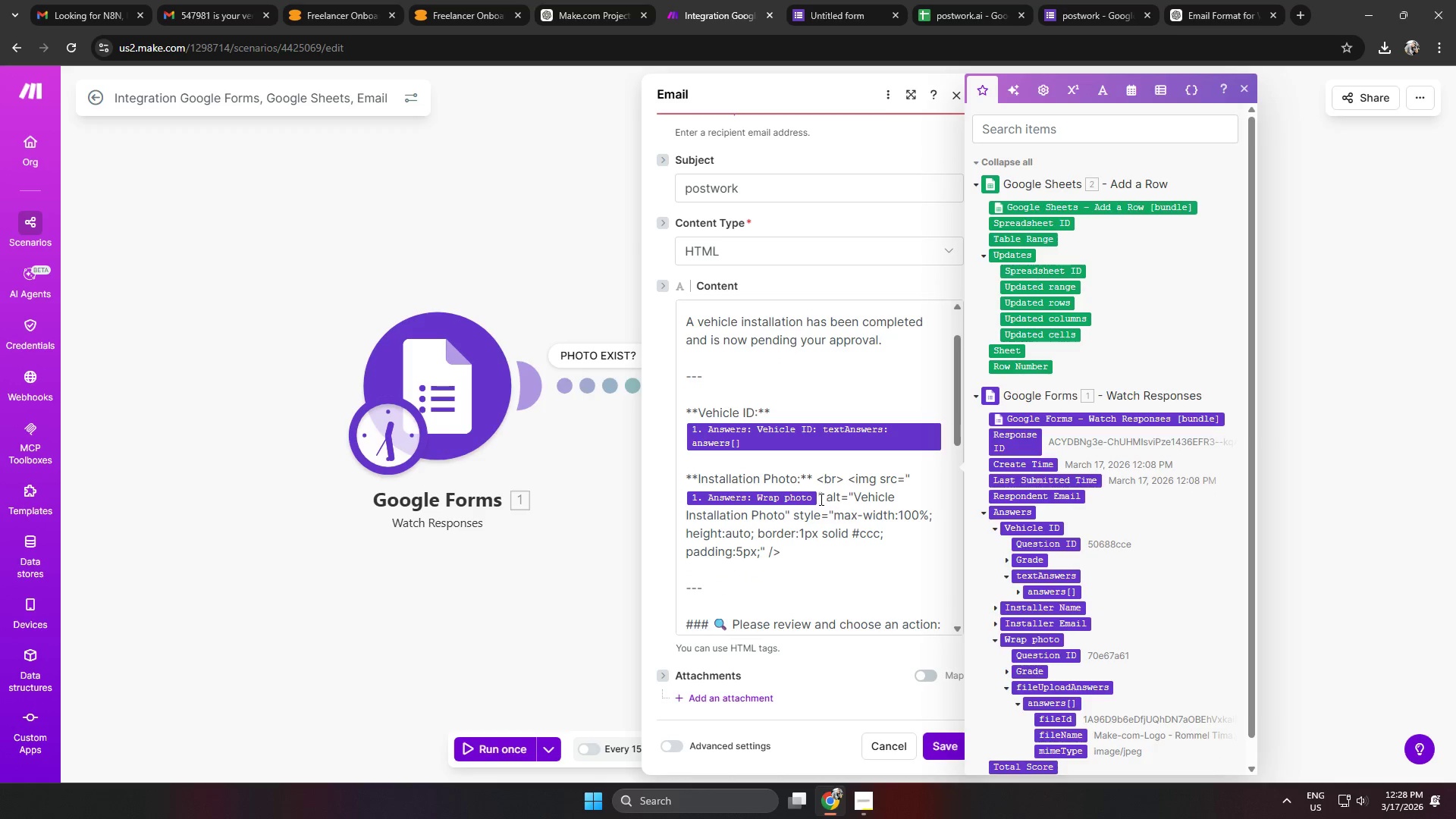 
left_click([817, 497])
 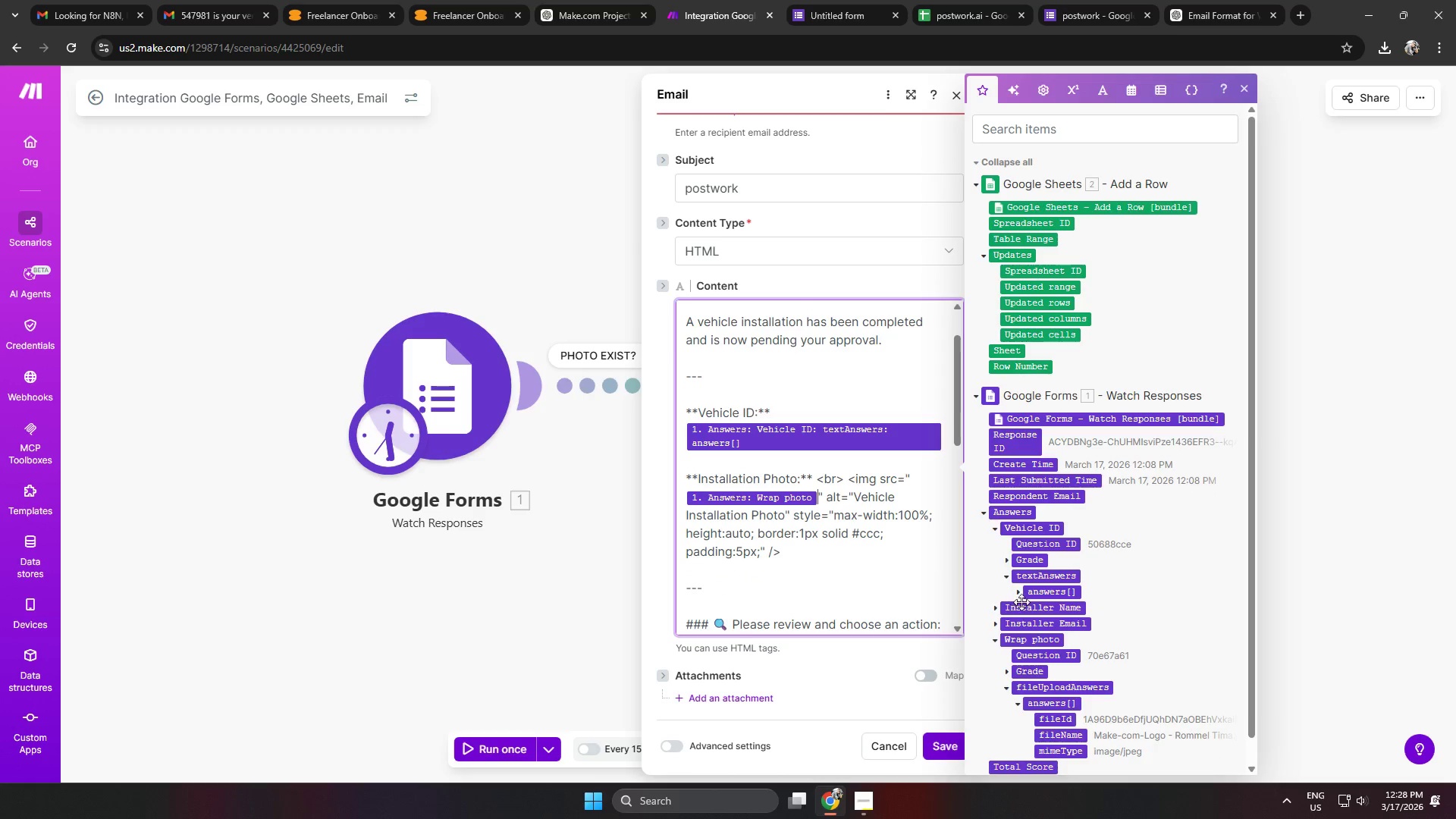 
key(Backspace)
 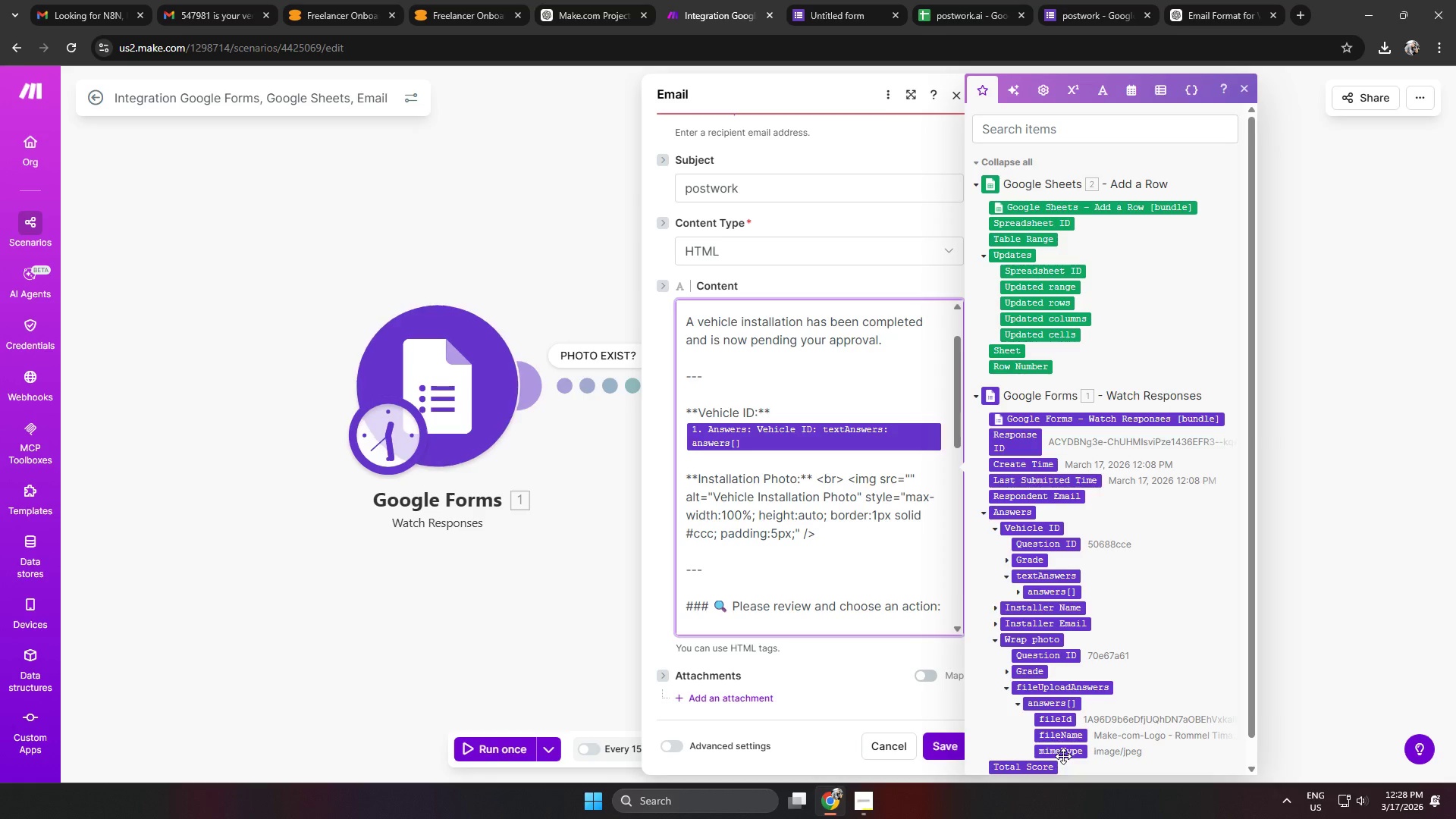 
left_click([1063, 756])
 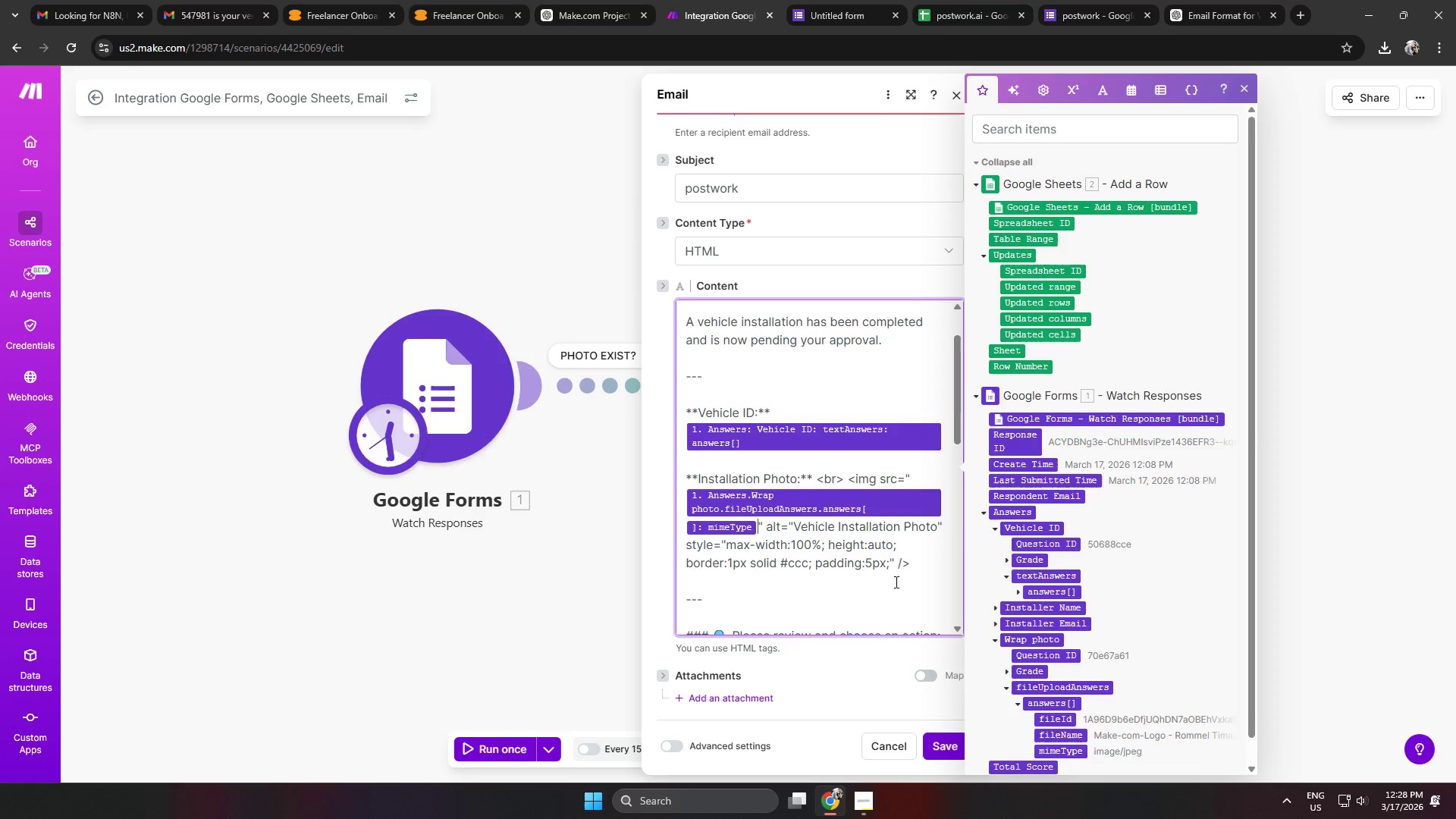 
scroll: coordinate [893, 588], scroll_direction: down, amount: 1.0
 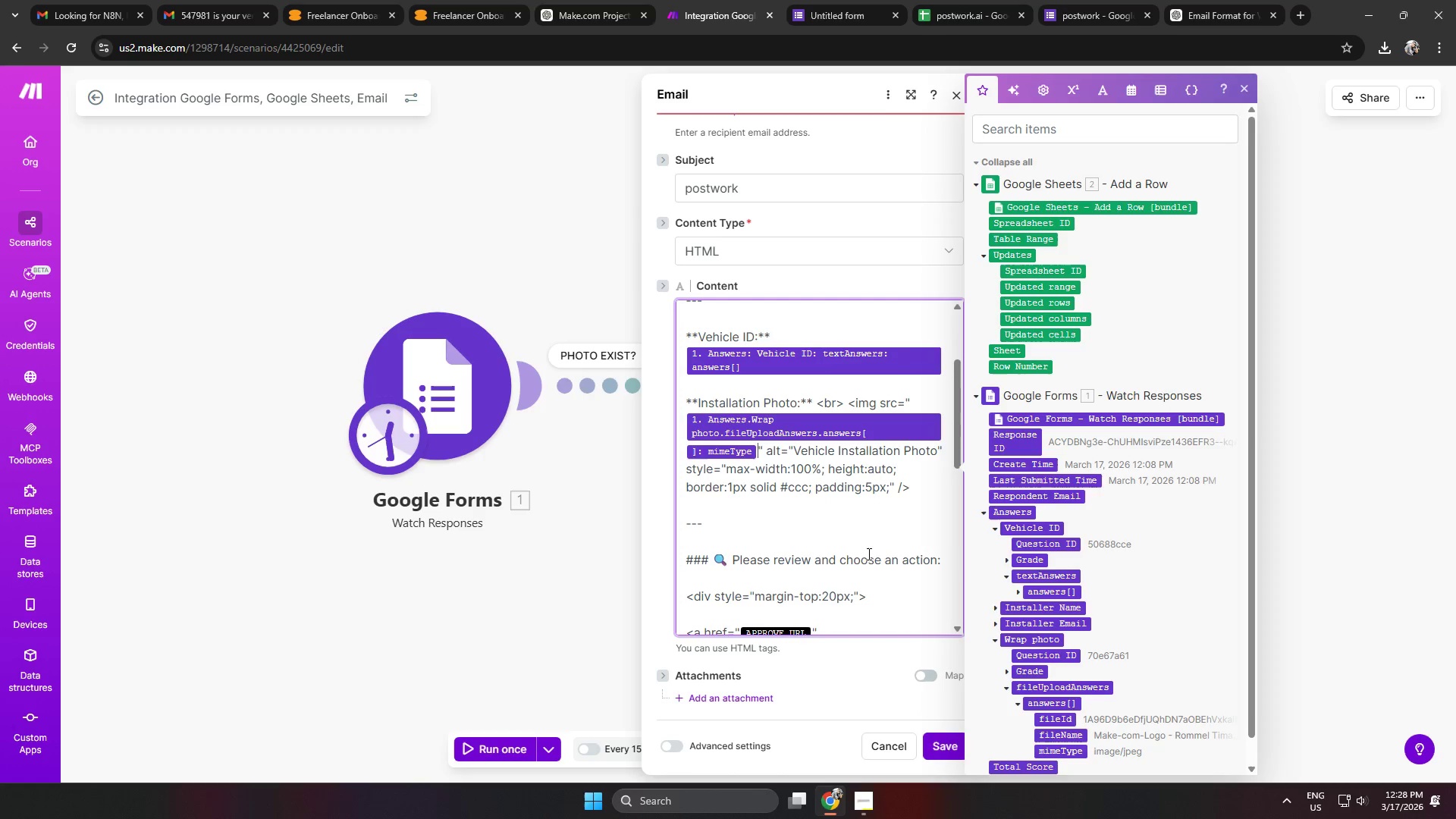 
left_click([856, 520])
 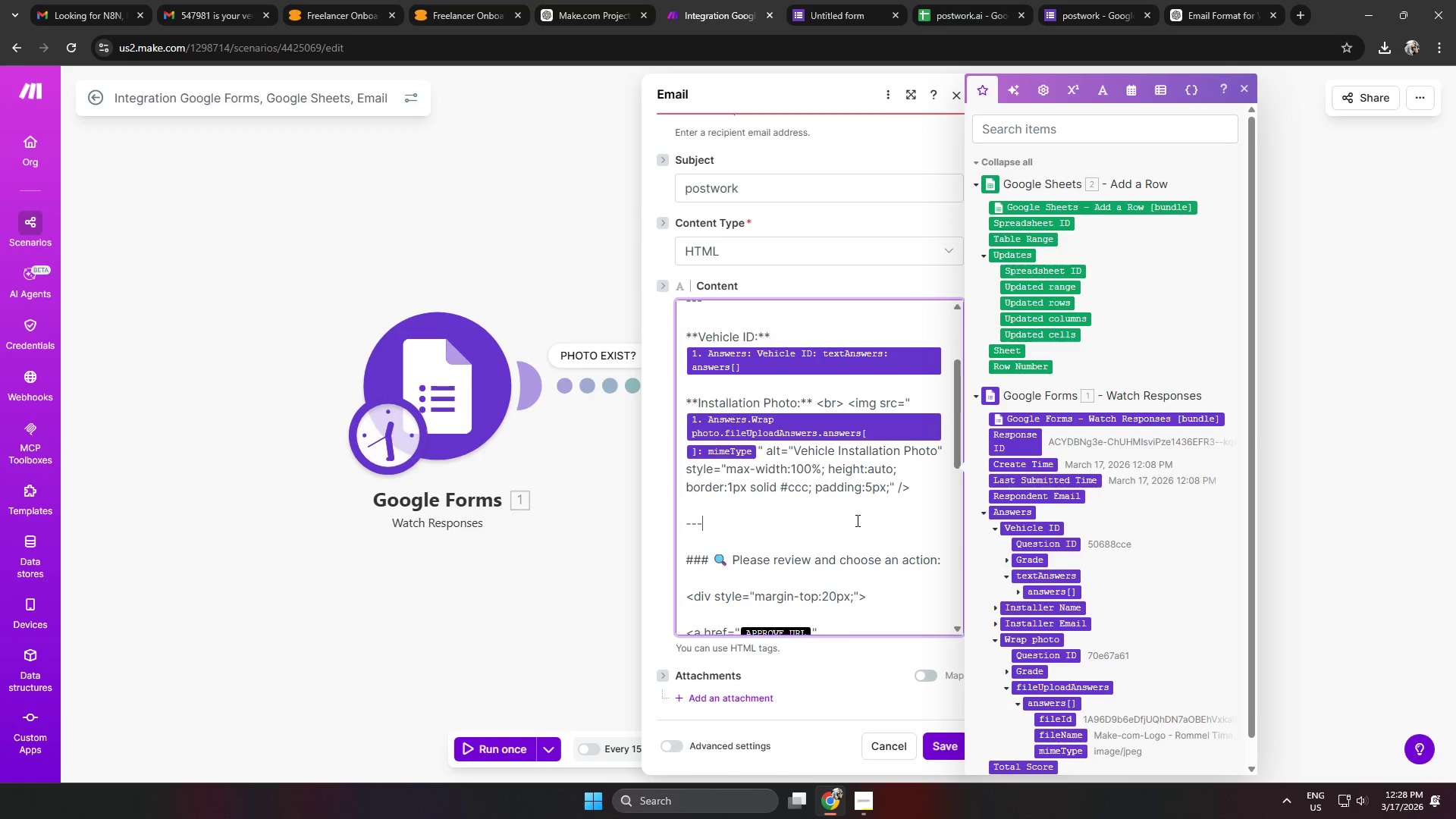 
scroll: coordinate [856, 520], scroll_direction: down, amount: 2.0
 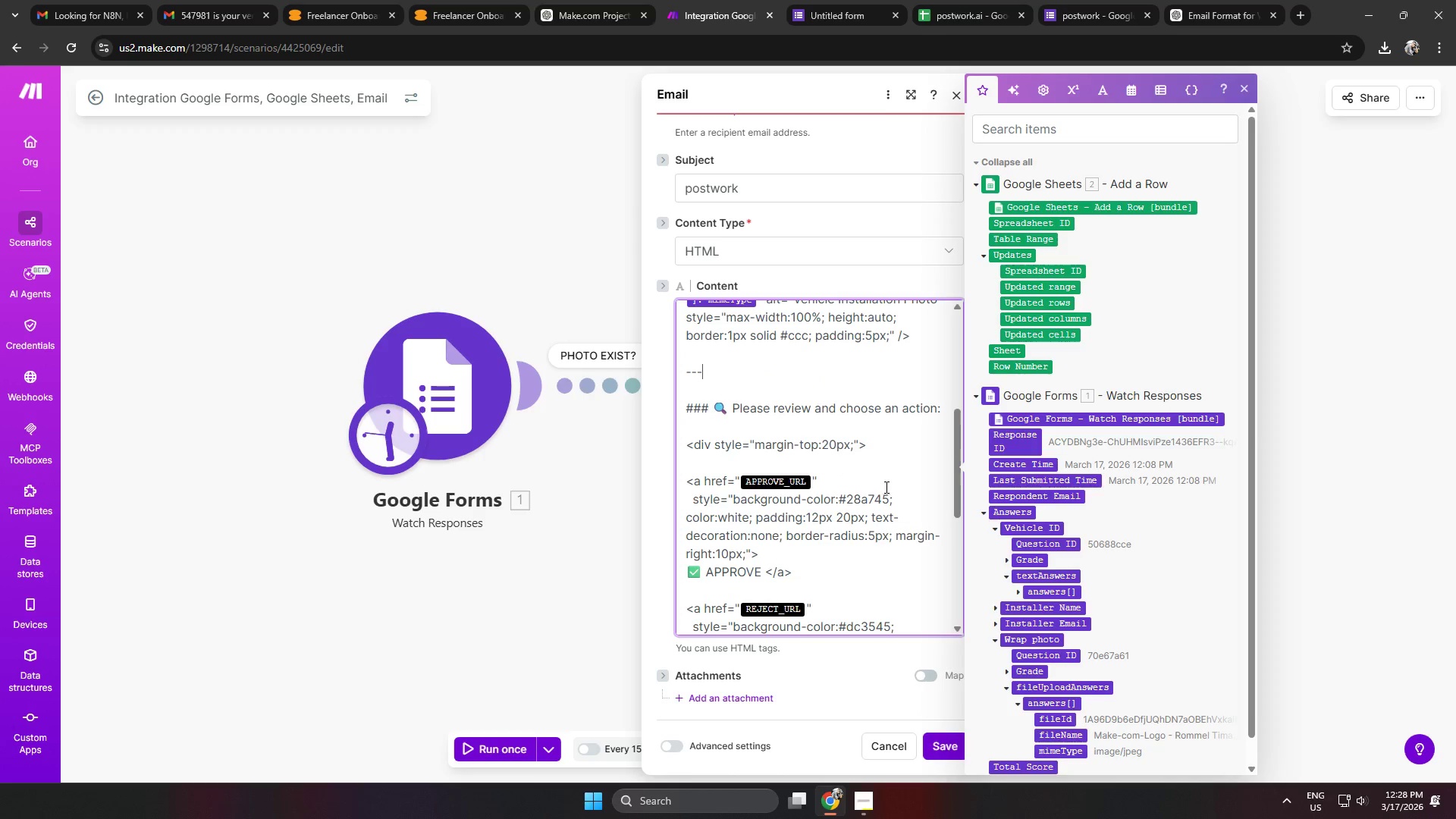 
wait(6.6)
 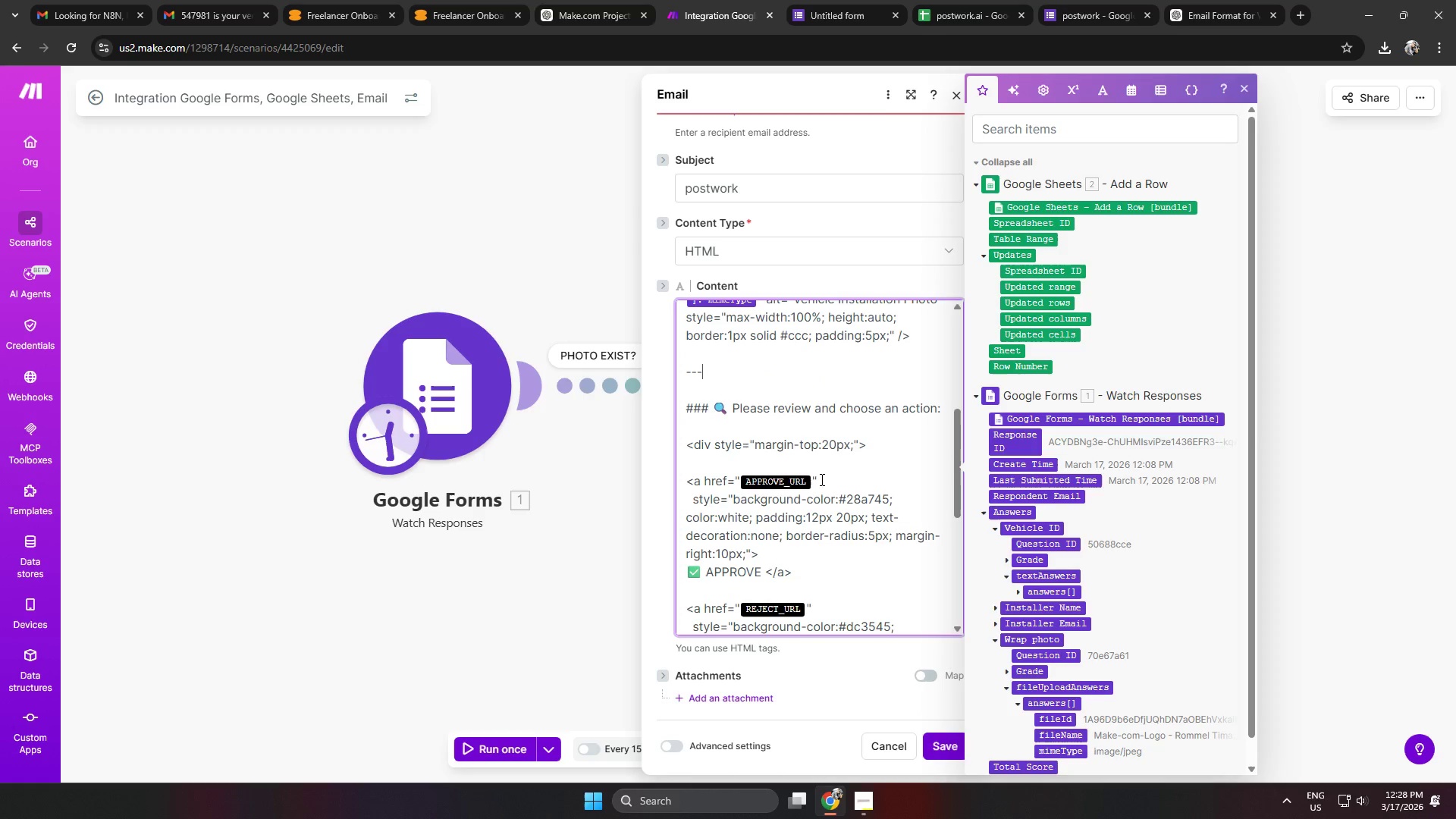 
left_click([190, 17])
 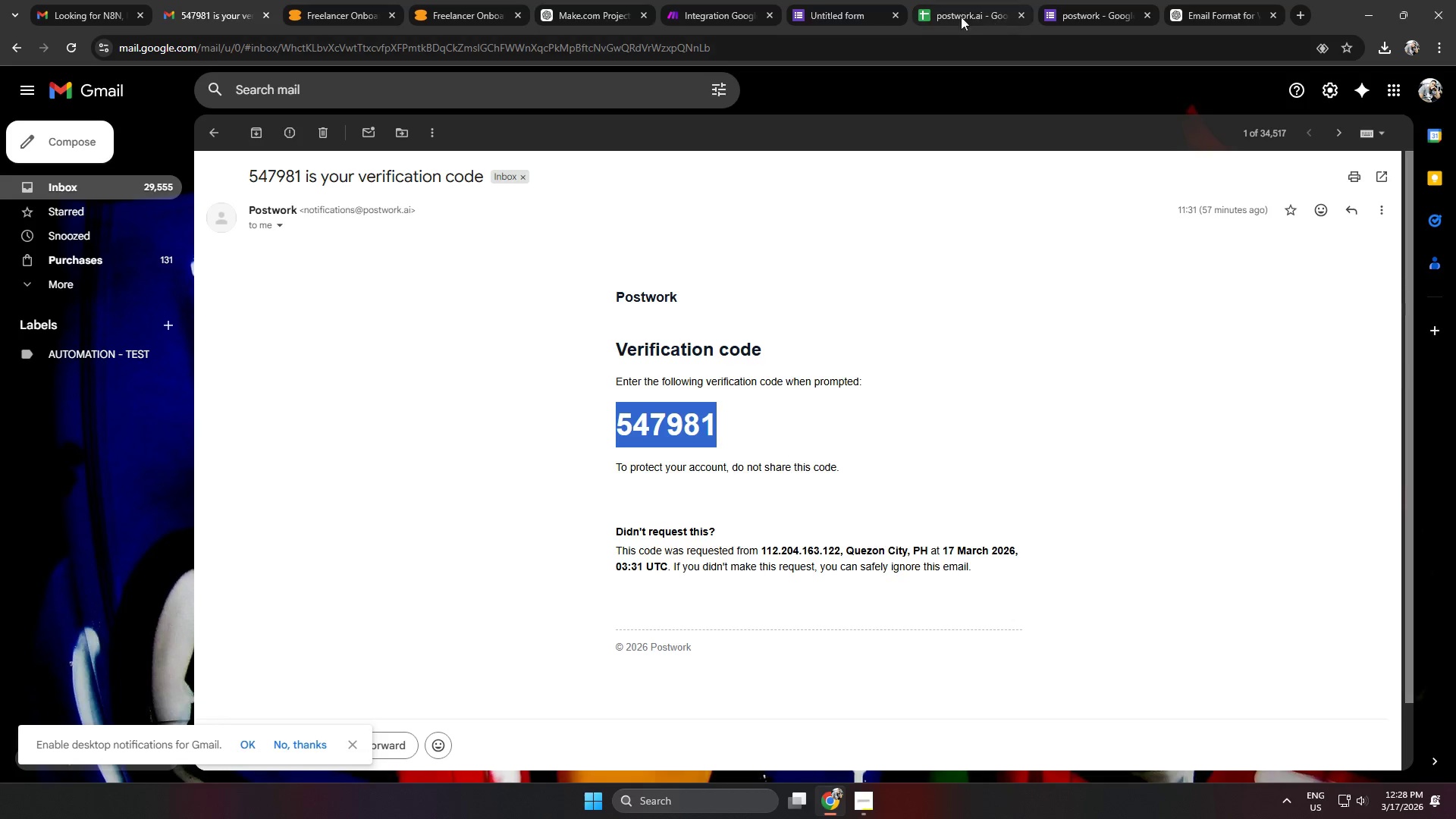 
left_click([1192, 14])
 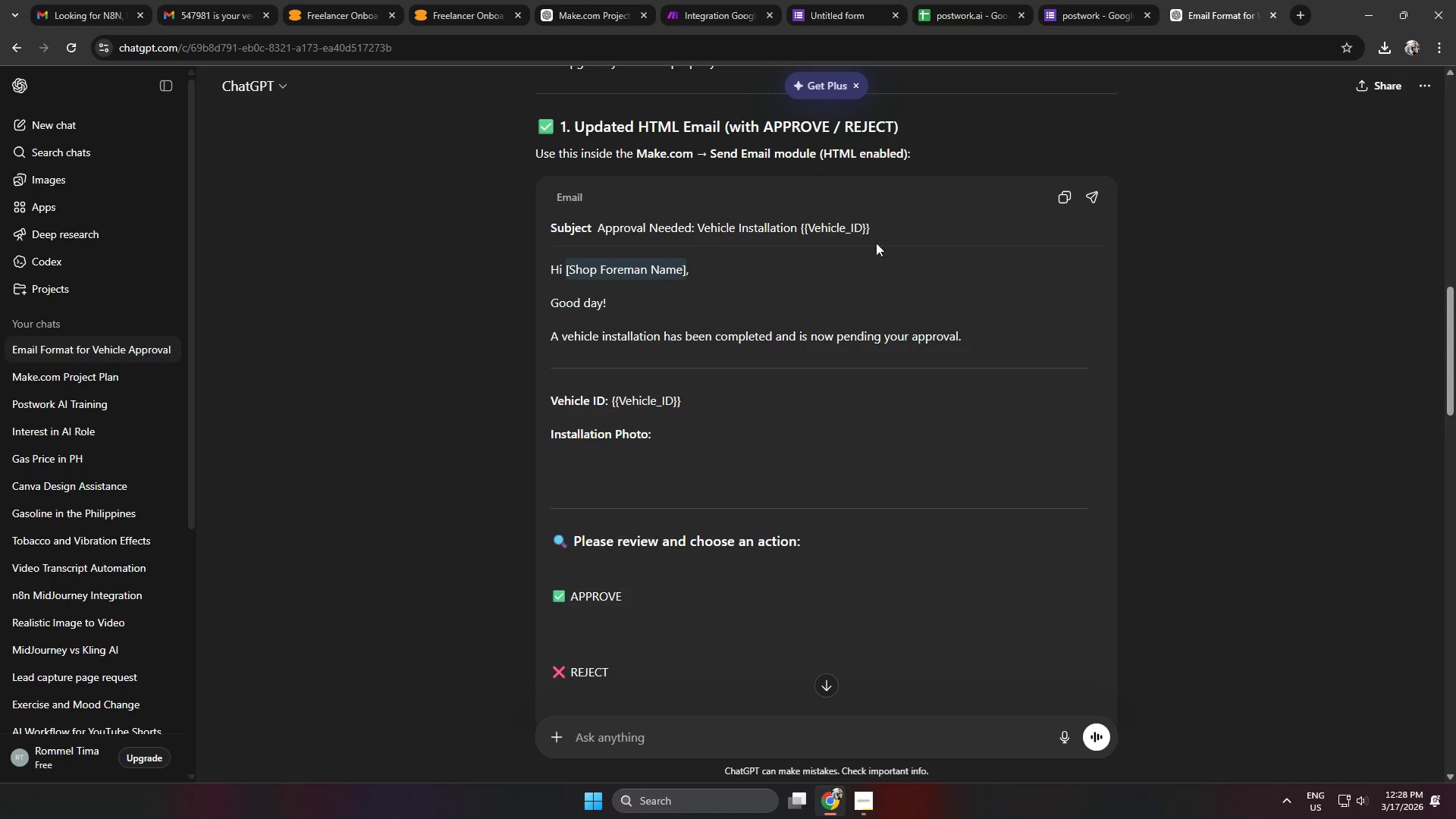 
scroll: coordinate [912, 370], scroll_direction: down, amount: 7.0
 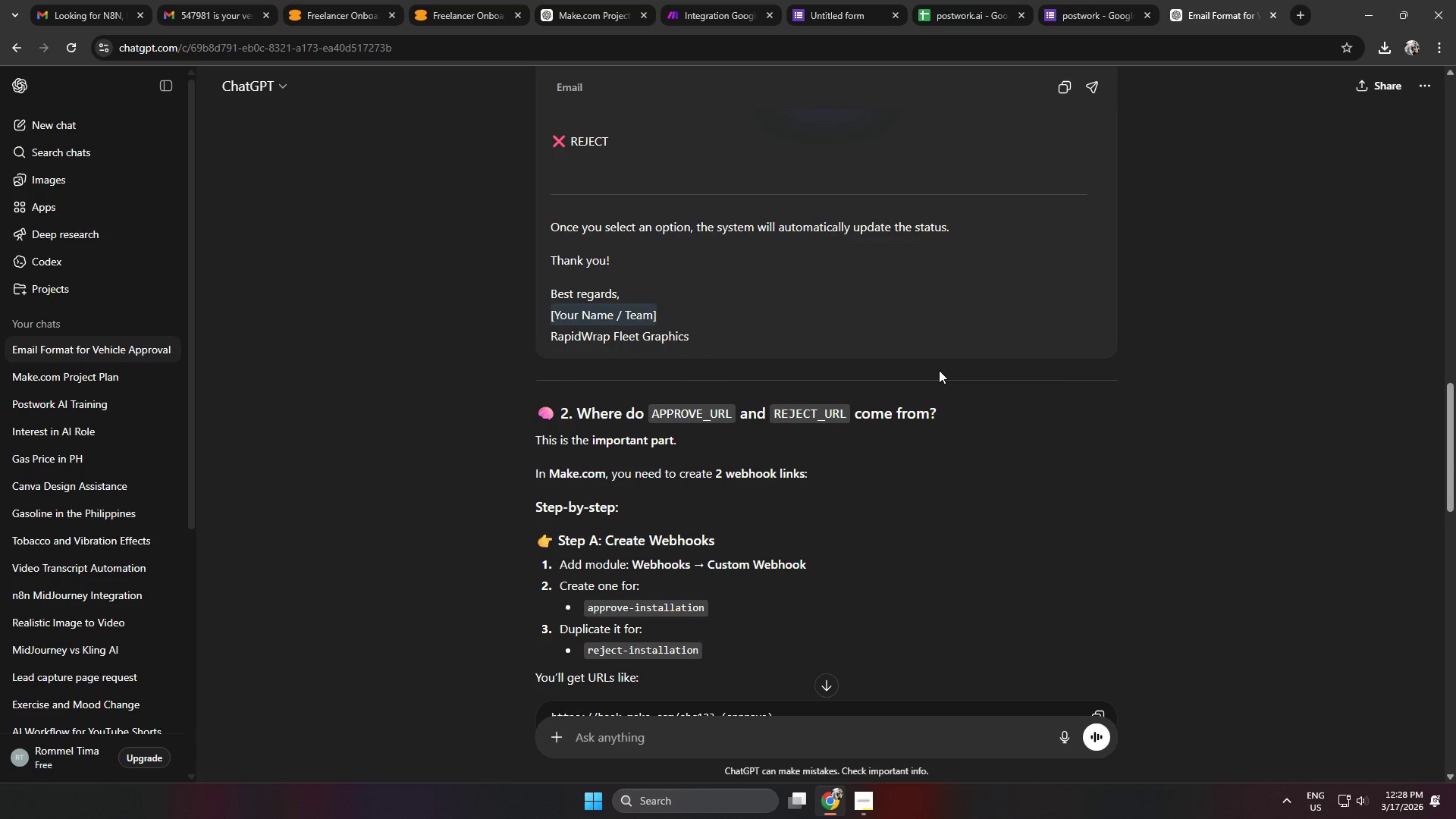 
wait(5.8)
 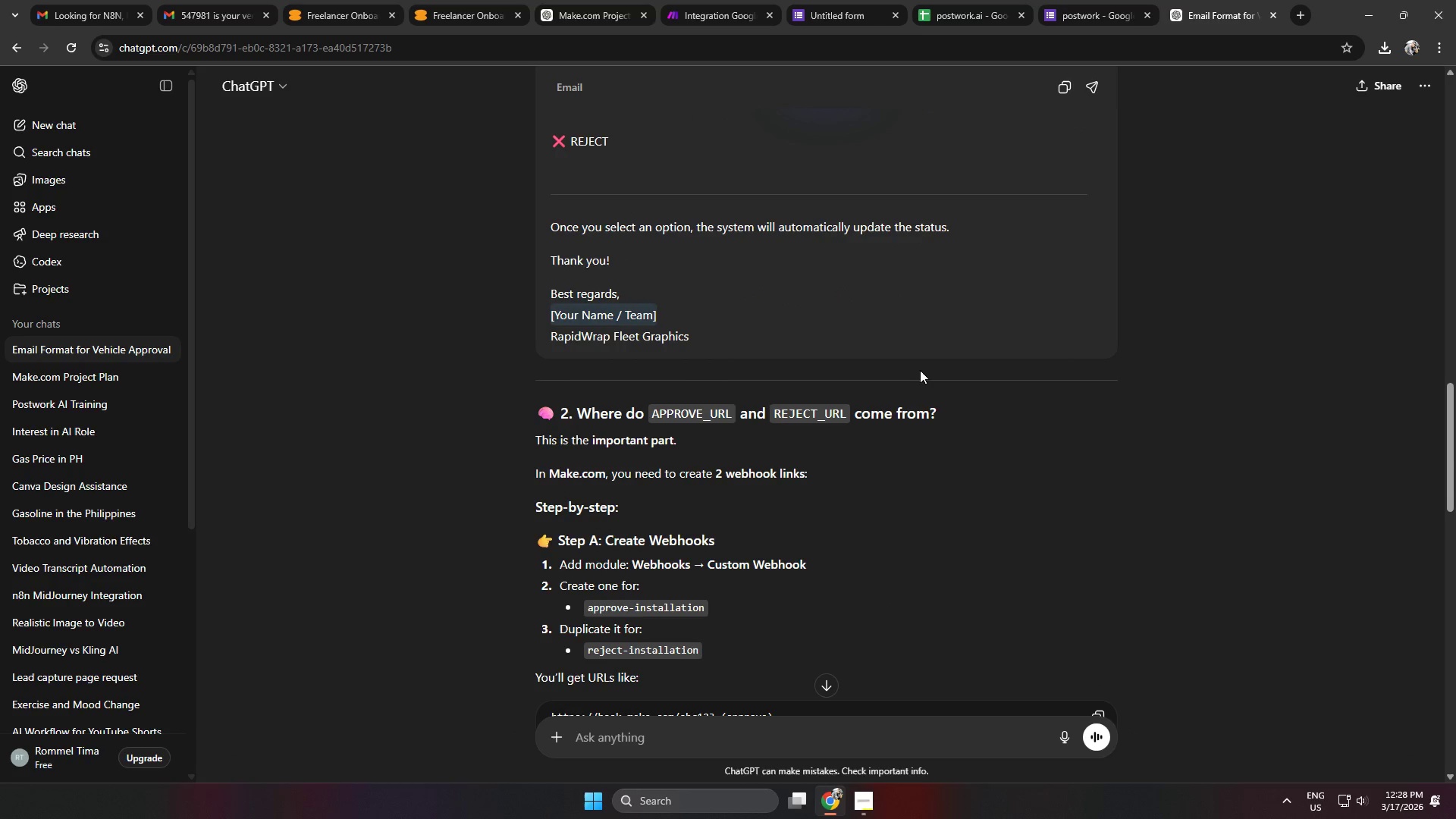 
scroll: coordinate [1011, 382], scroll_direction: down, amount: 5.0
 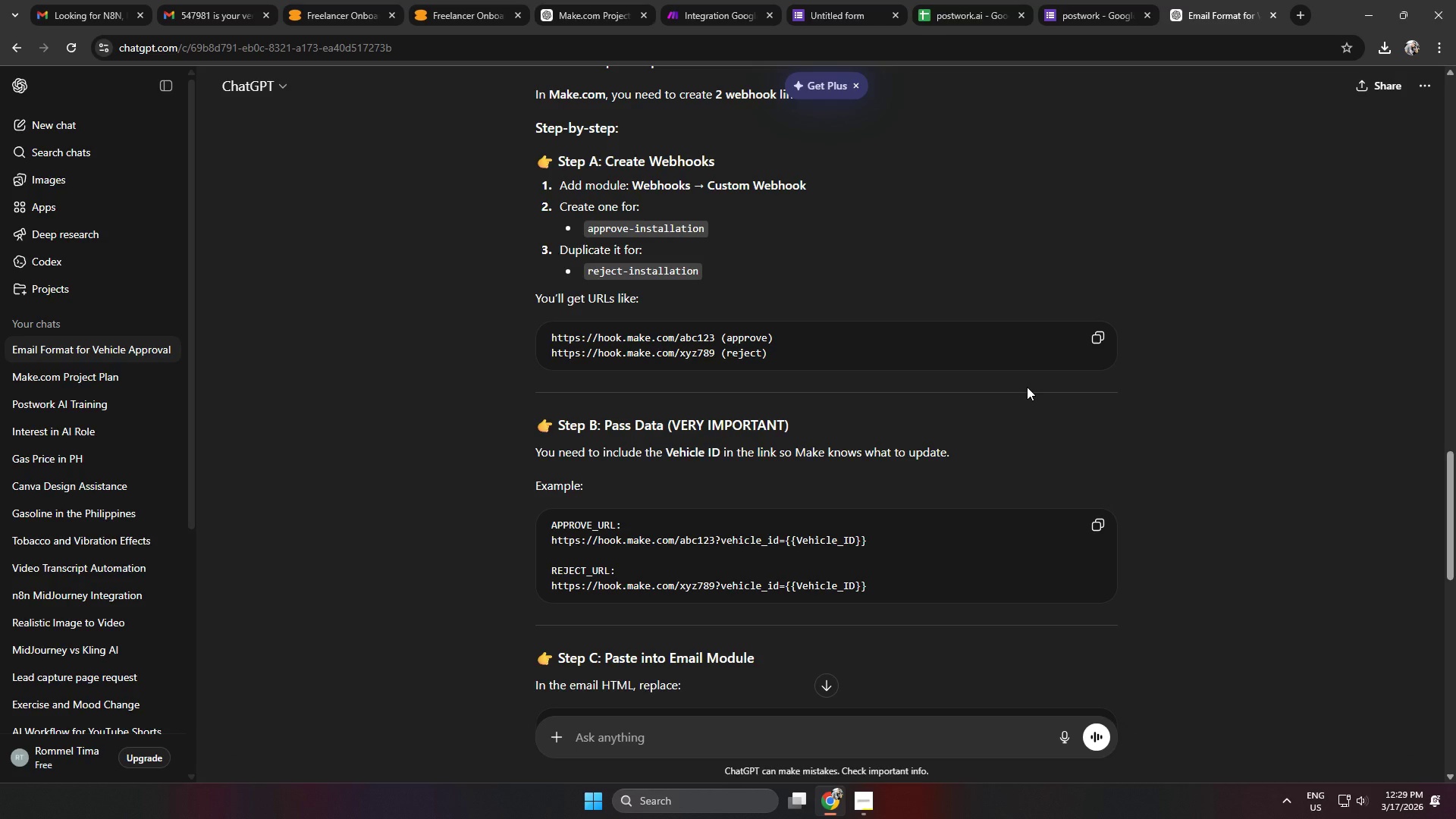 
wait(8.69)
 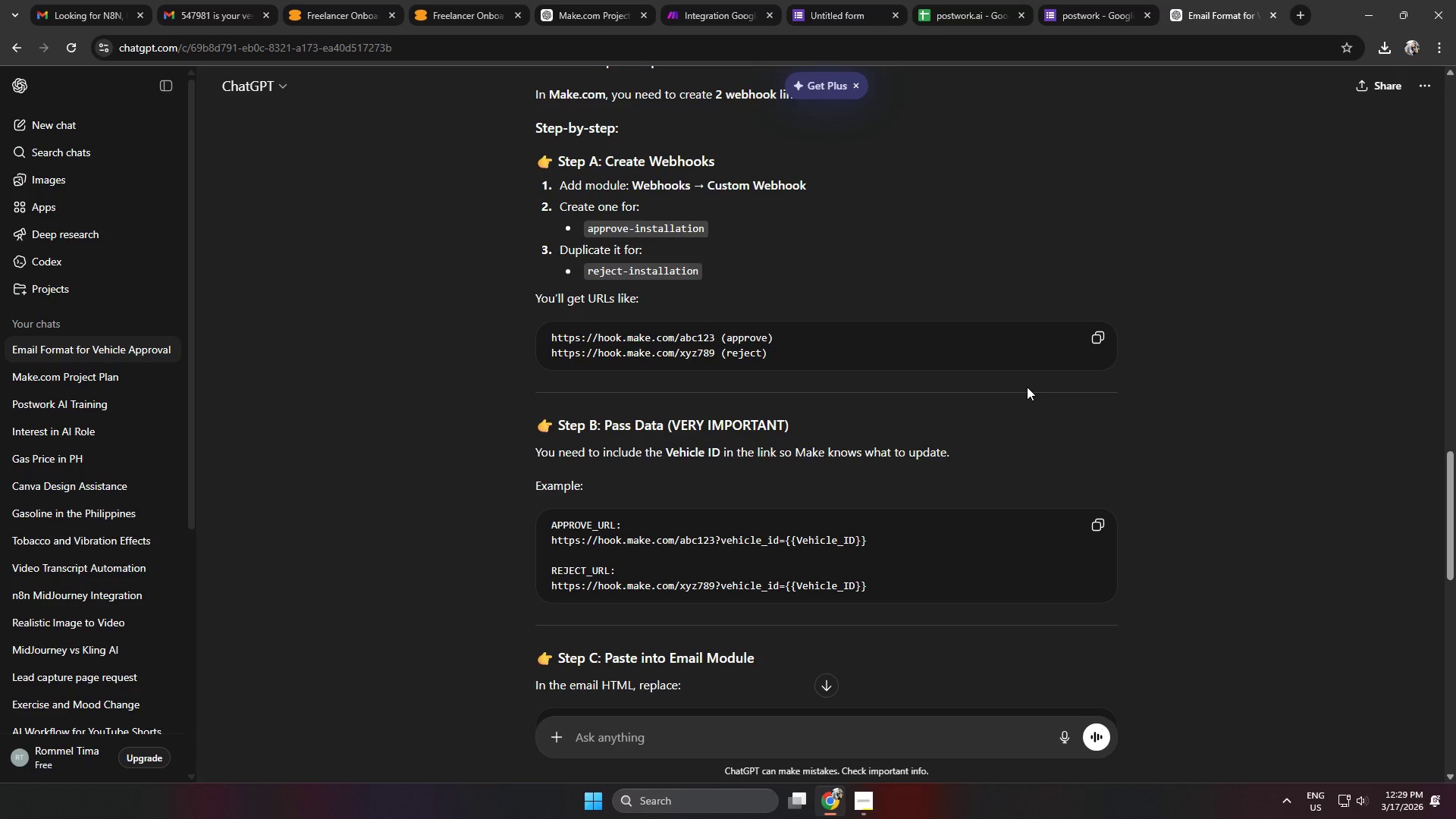 
scroll: coordinate [1100, 426], scroll_direction: down, amount: 8.0
 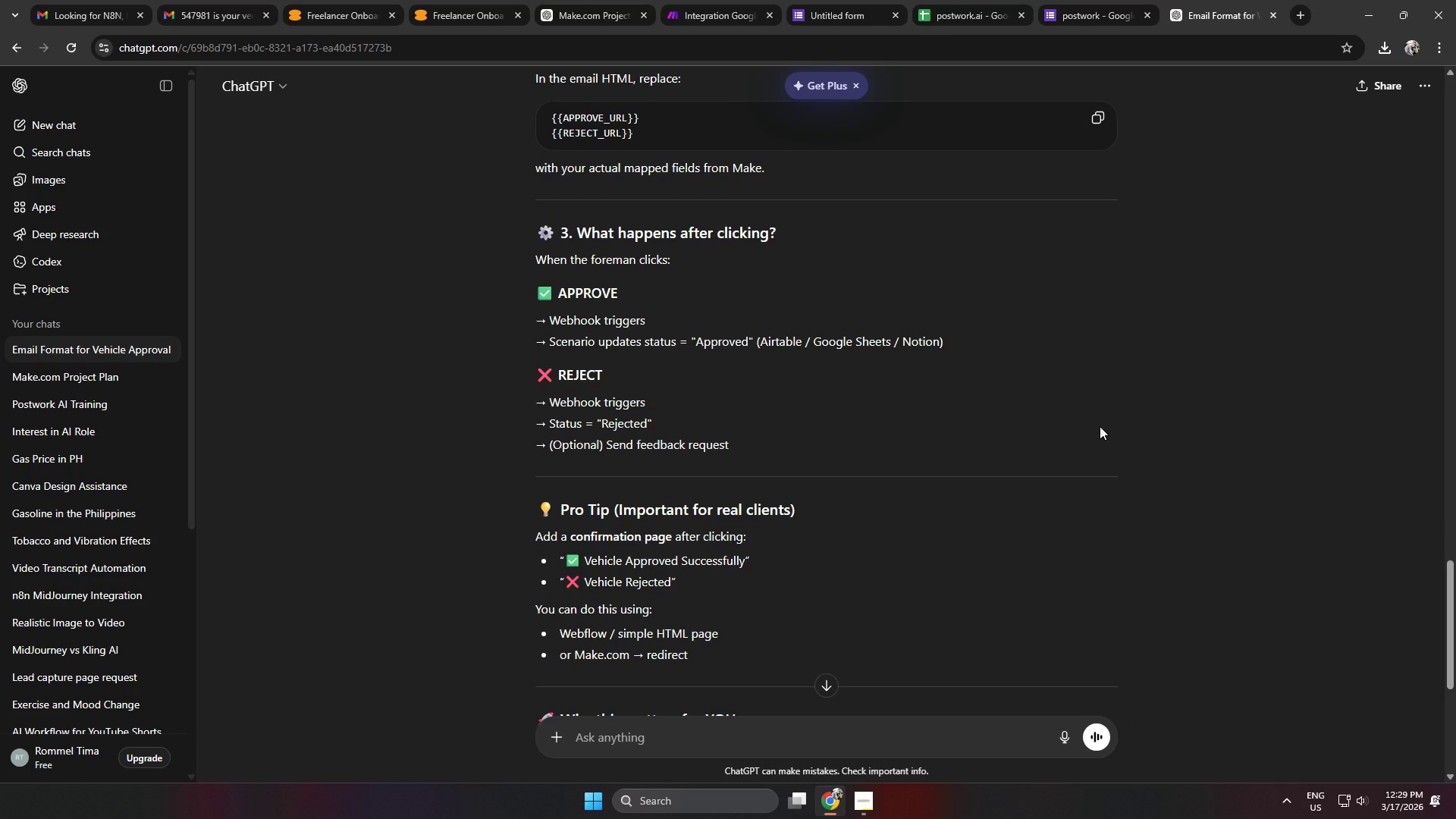 
scroll: coordinate [1103, 428], scroll_direction: down, amount: 5.0
 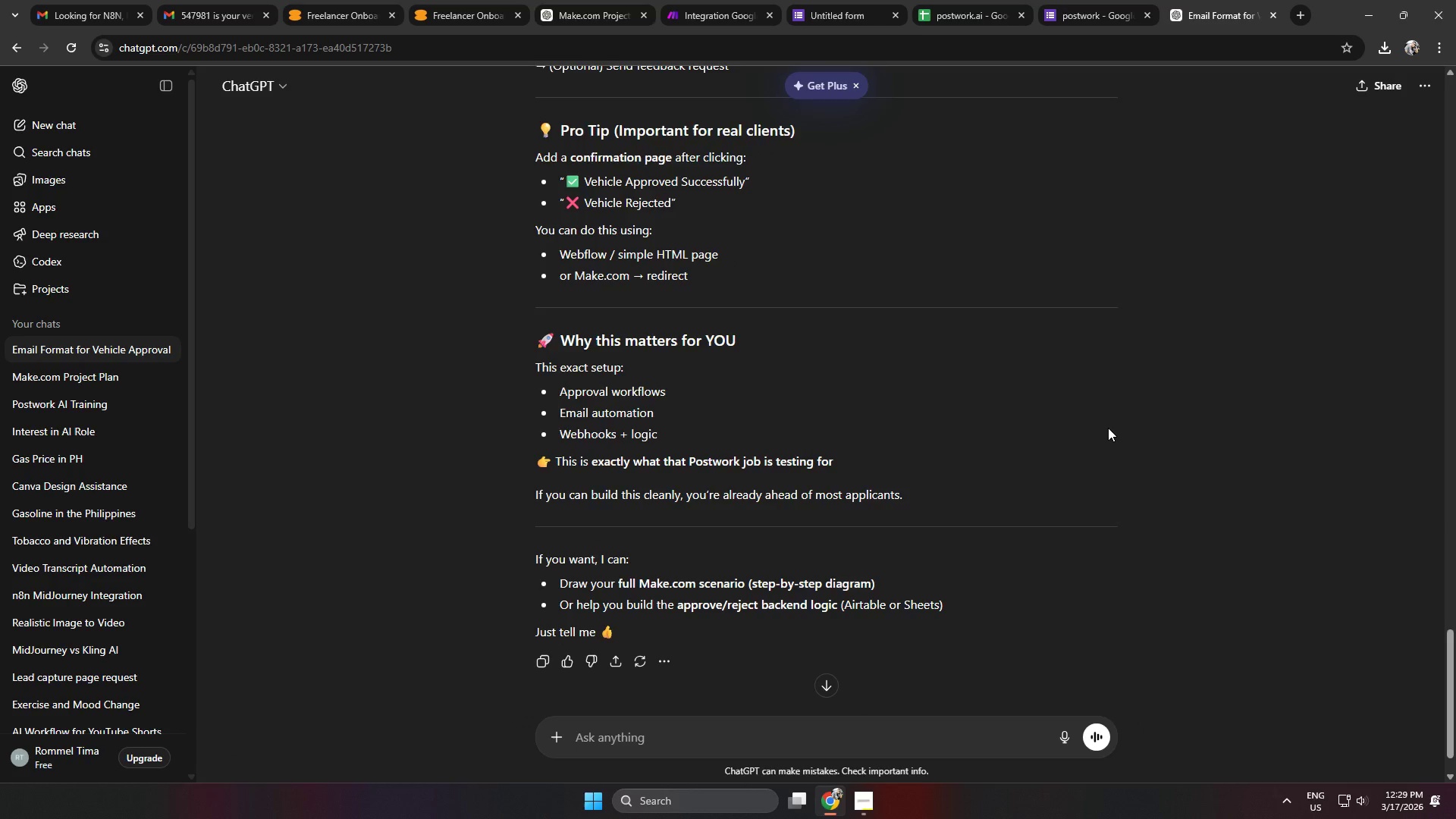 
scroll: coordinate [1108, 428], scroll_direction: up, amount: 7.0
 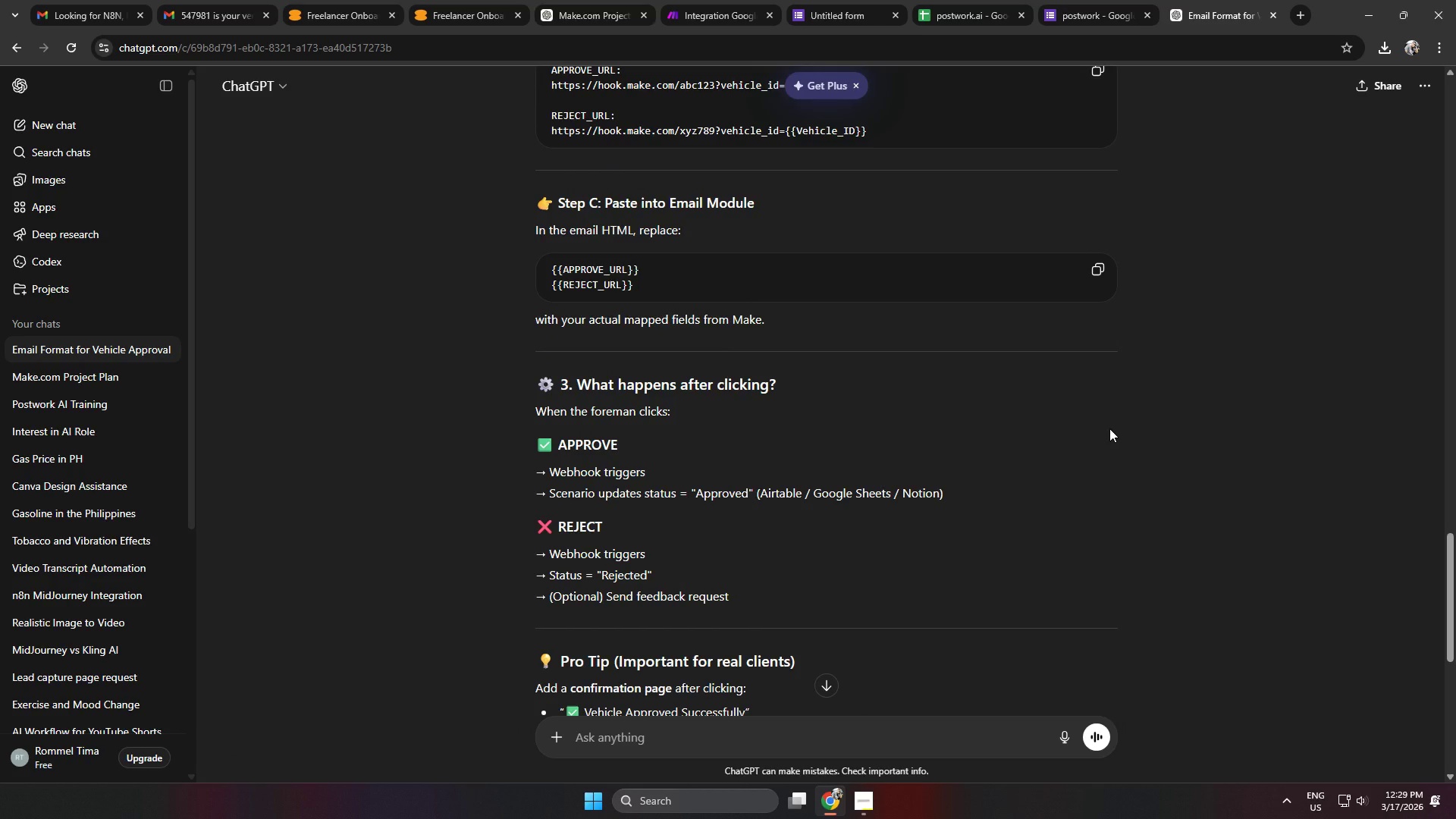 
key(Alt+AltLeft)
 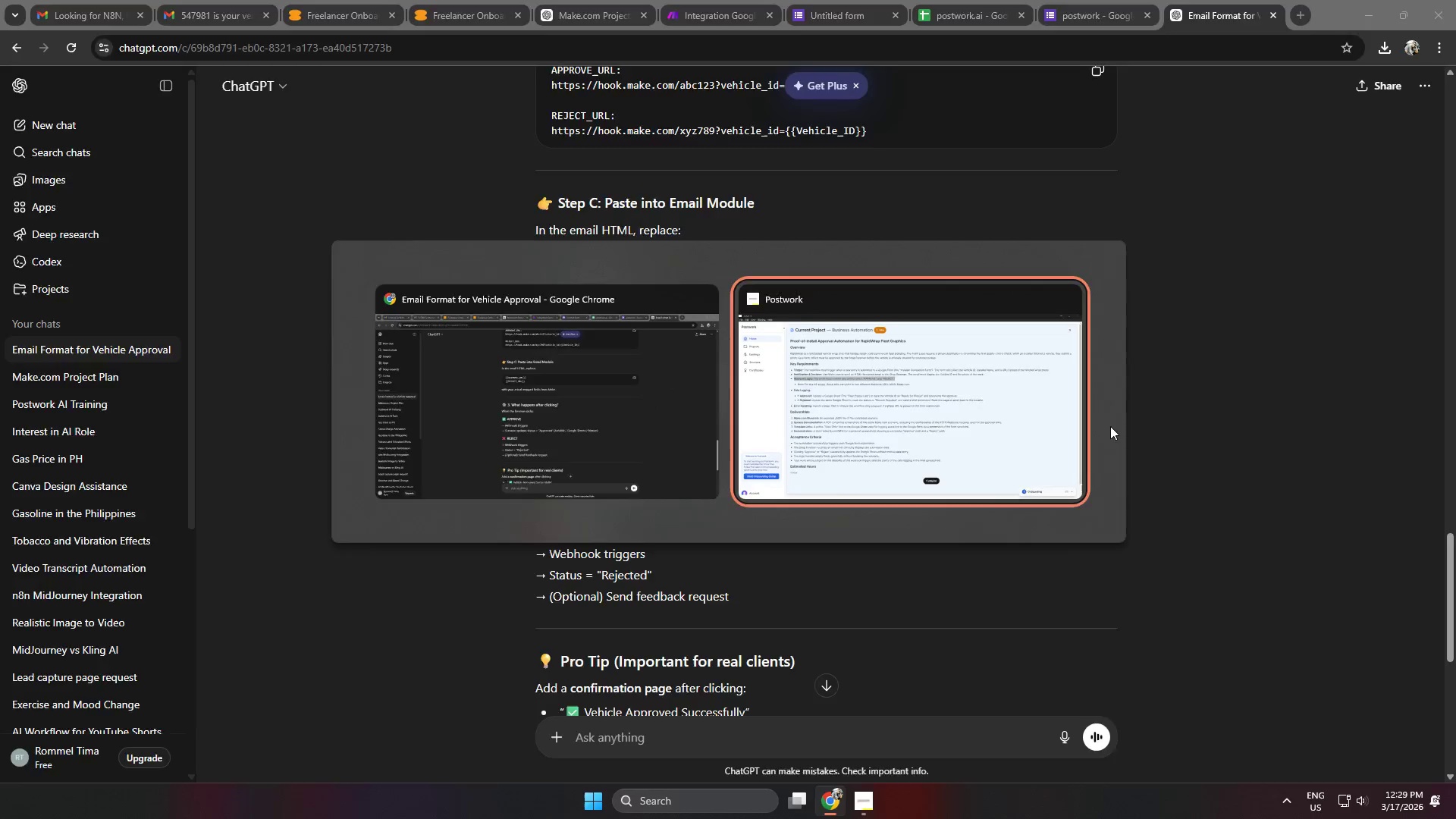 
key(Alt+Tab)